 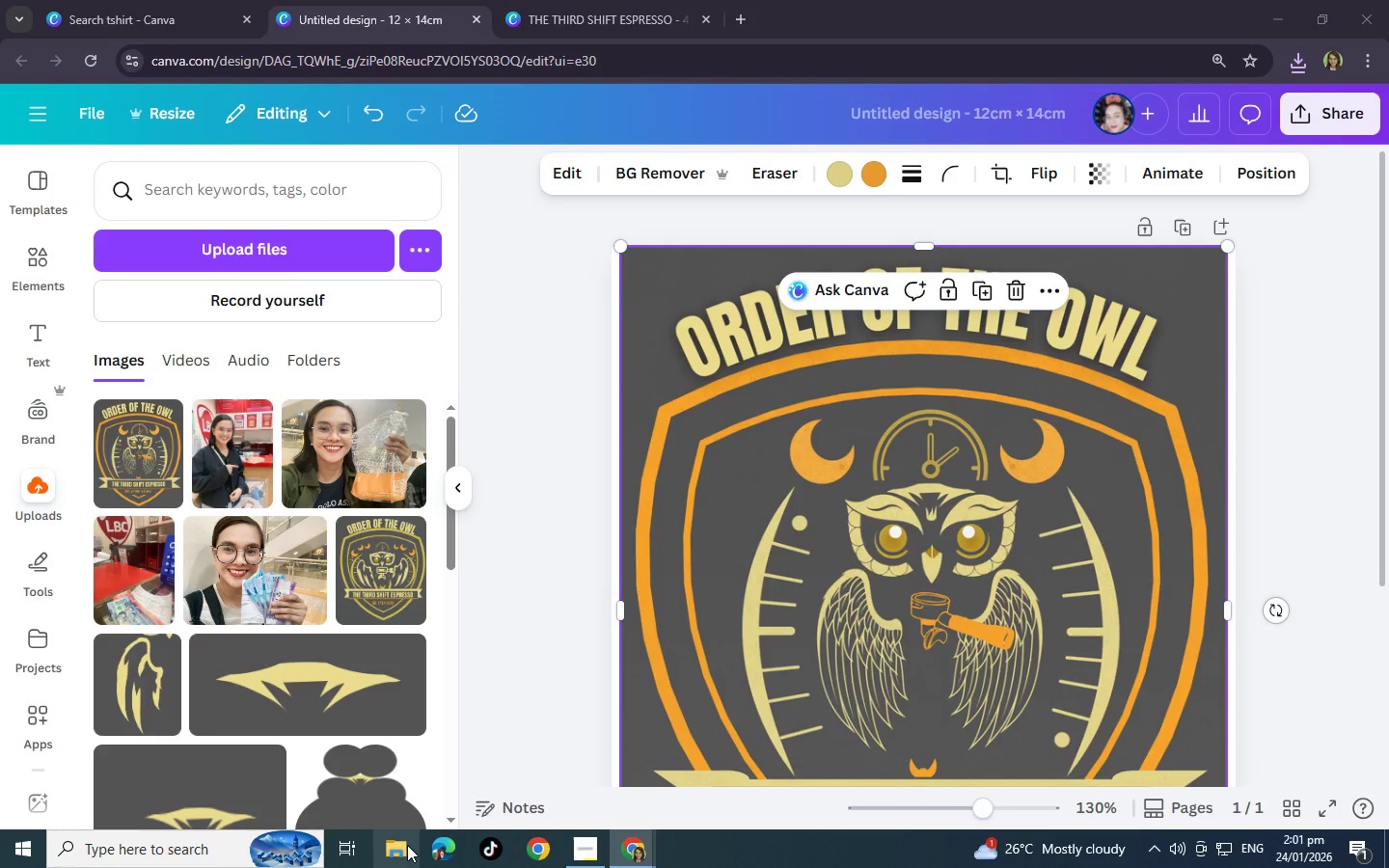 
left_click([265, 479])
 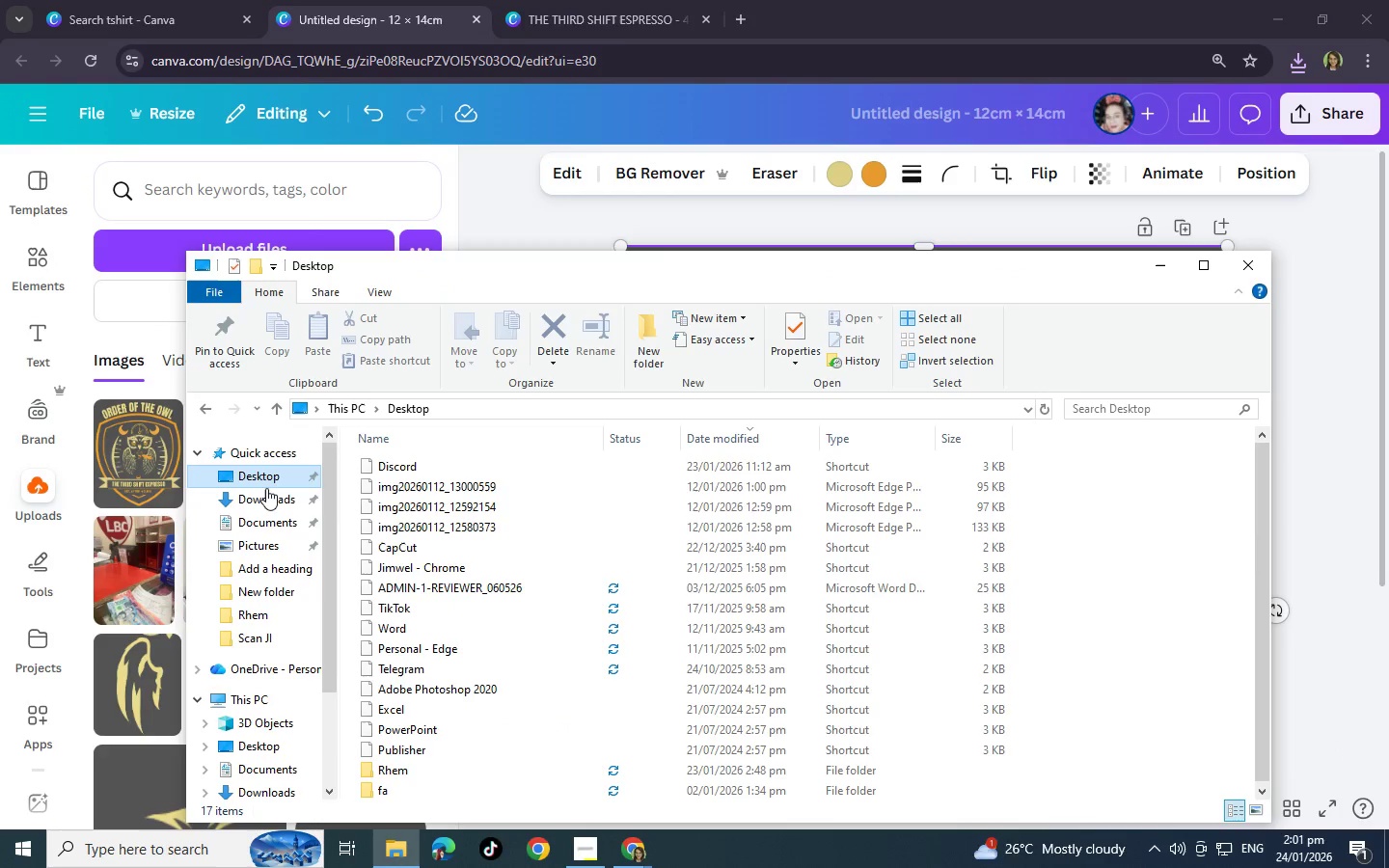 
left_click([267, 491])
 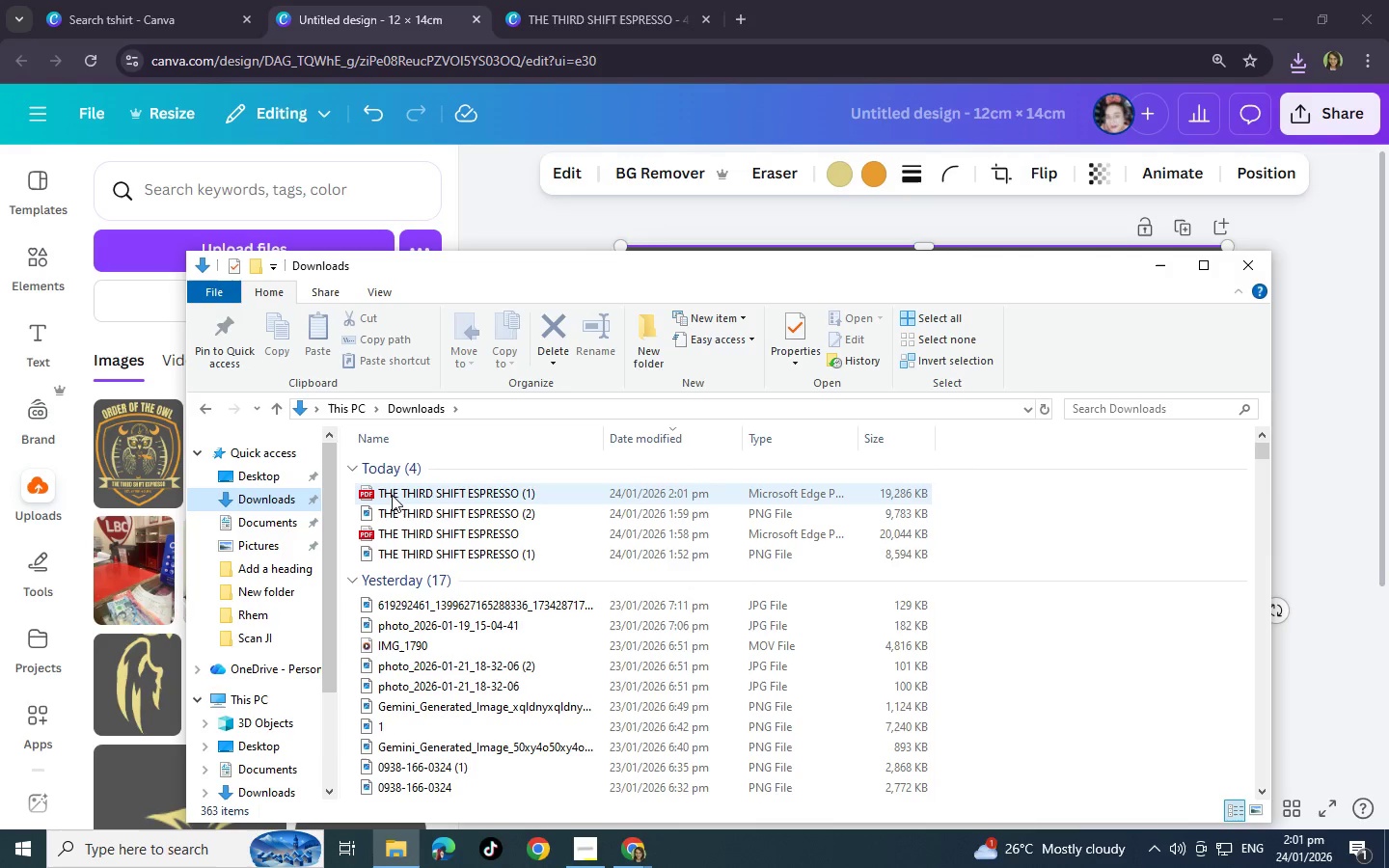 
double_click([391, 494])
 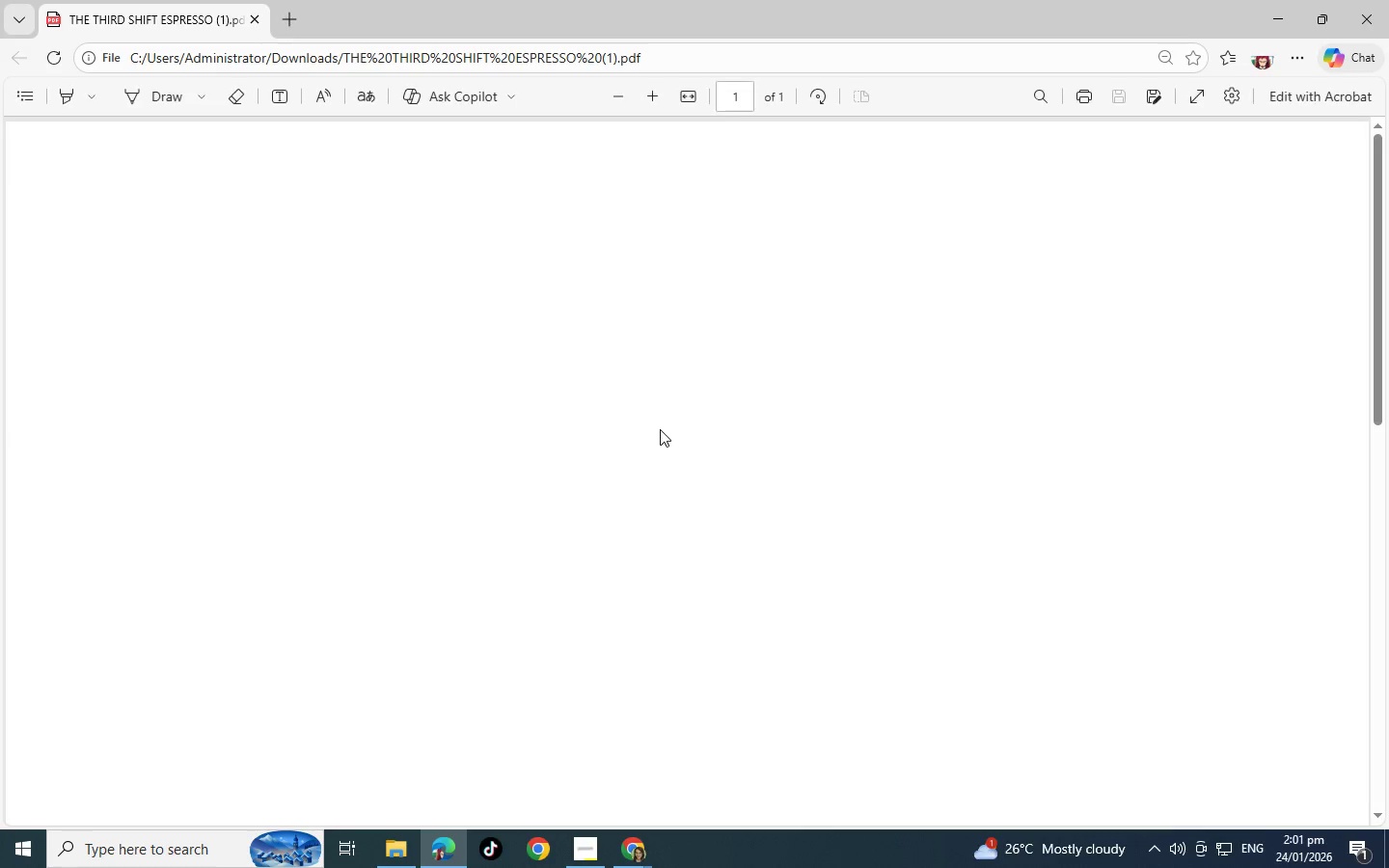 
wait(13.84)
 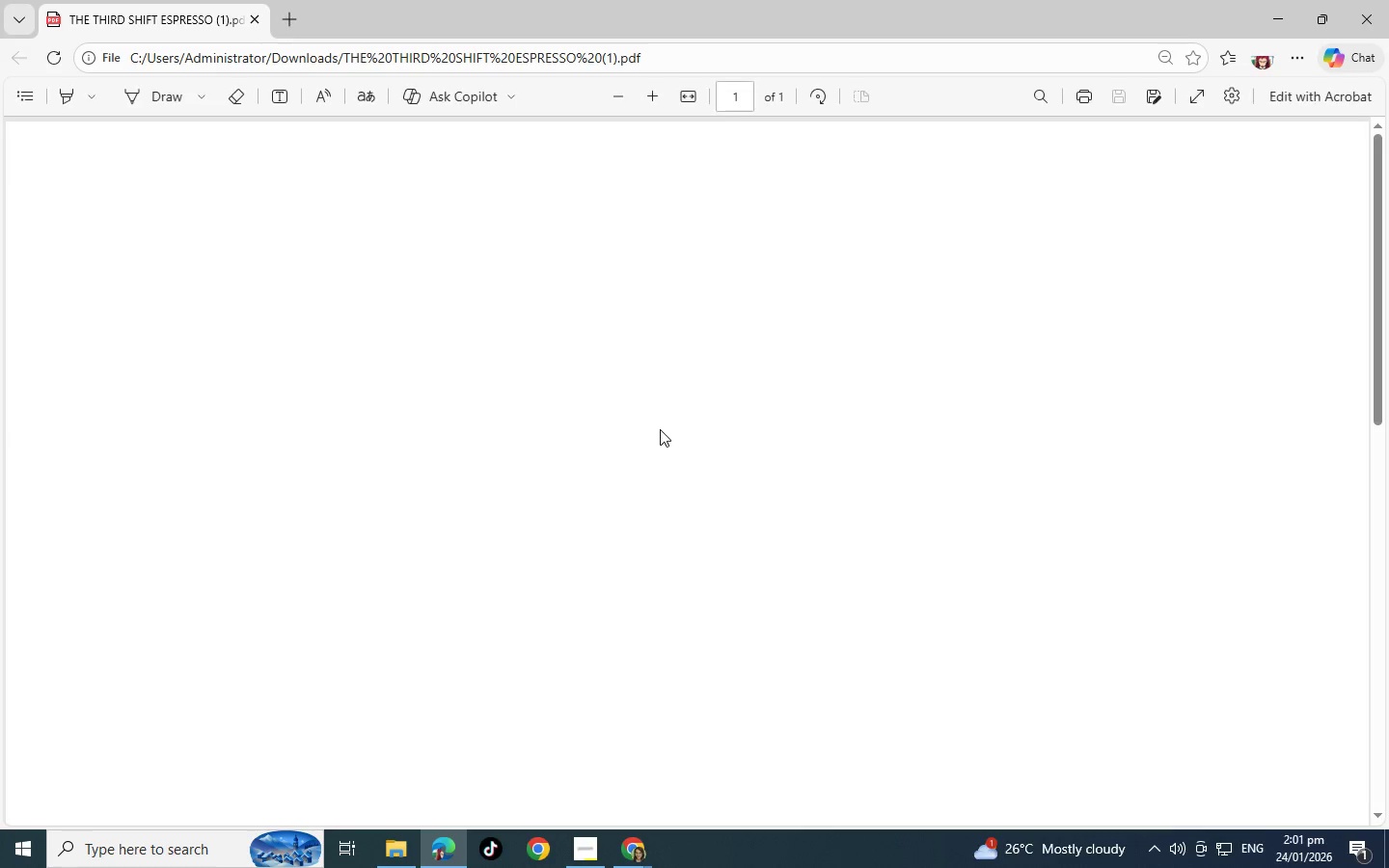 
scroll: coordinate [652, 347], scroll_direction: down, amount: 1.0
 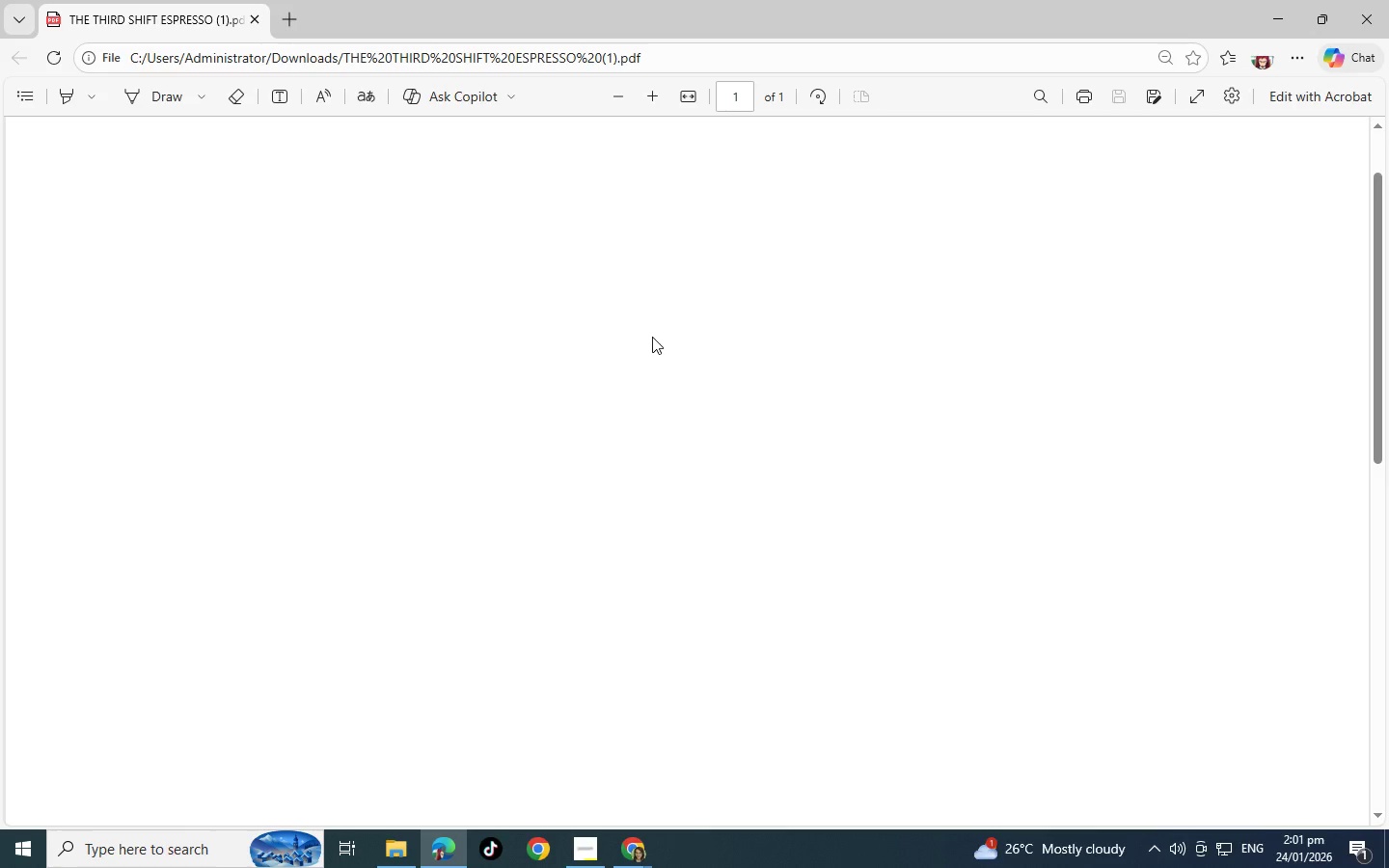 
scroll: coordinate [653, 339], scroll_direction: up, amount: 2.0
 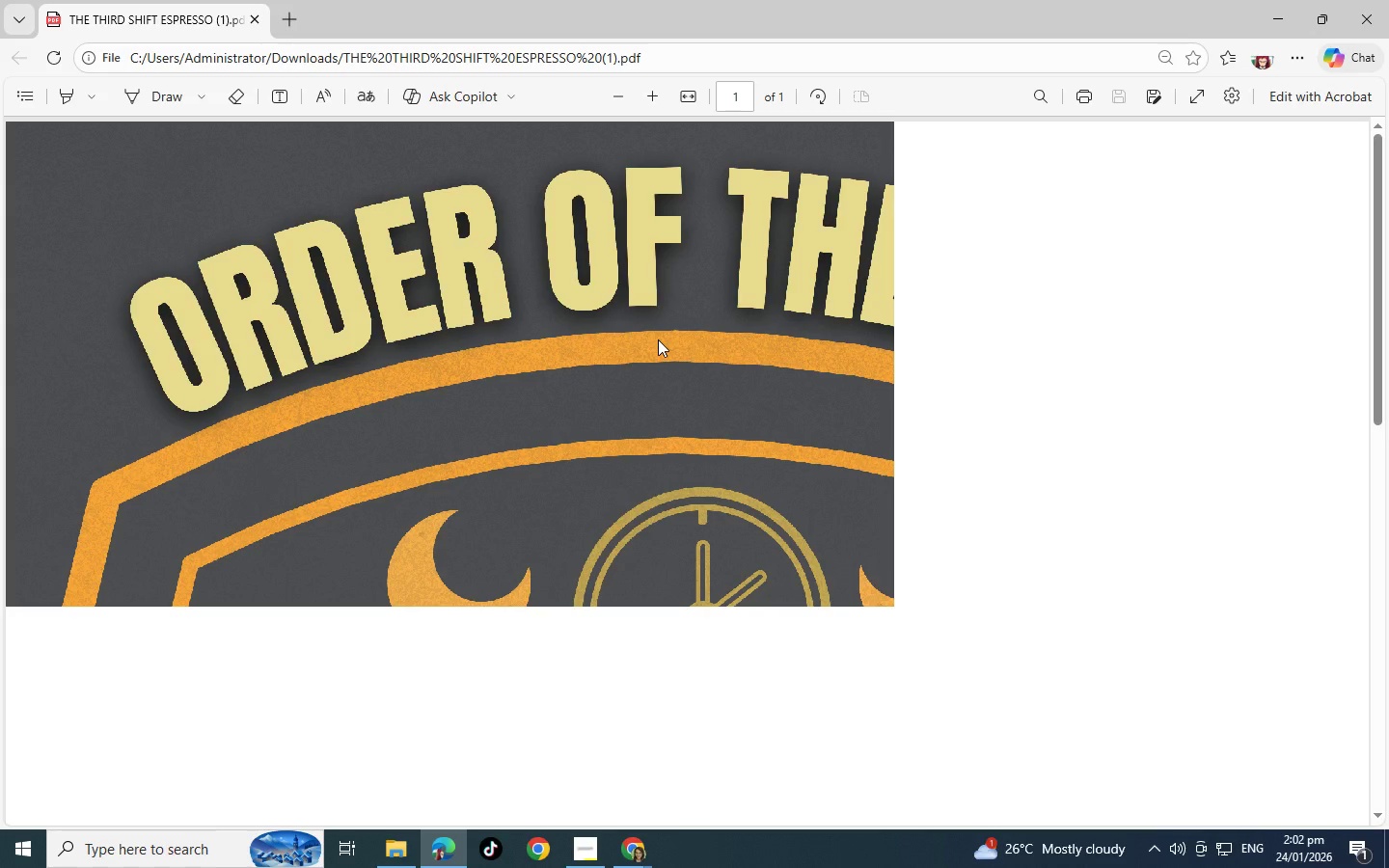 
scroll: coordinate [664, 329], scroll_direction: down, amount: 4.0
 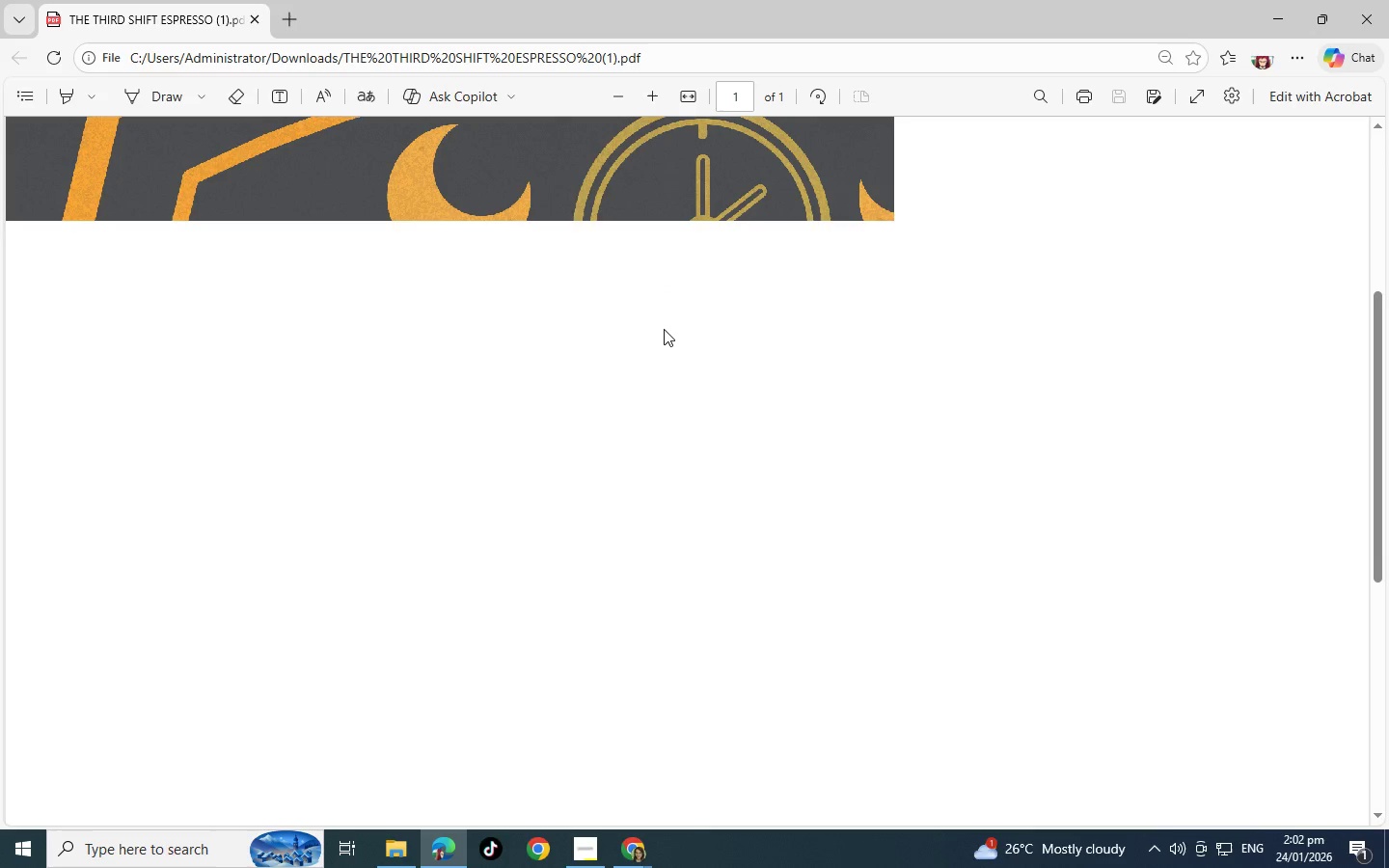 
scroll: coordinate [661, 339], scroll_direction: up, amount: 7.0
 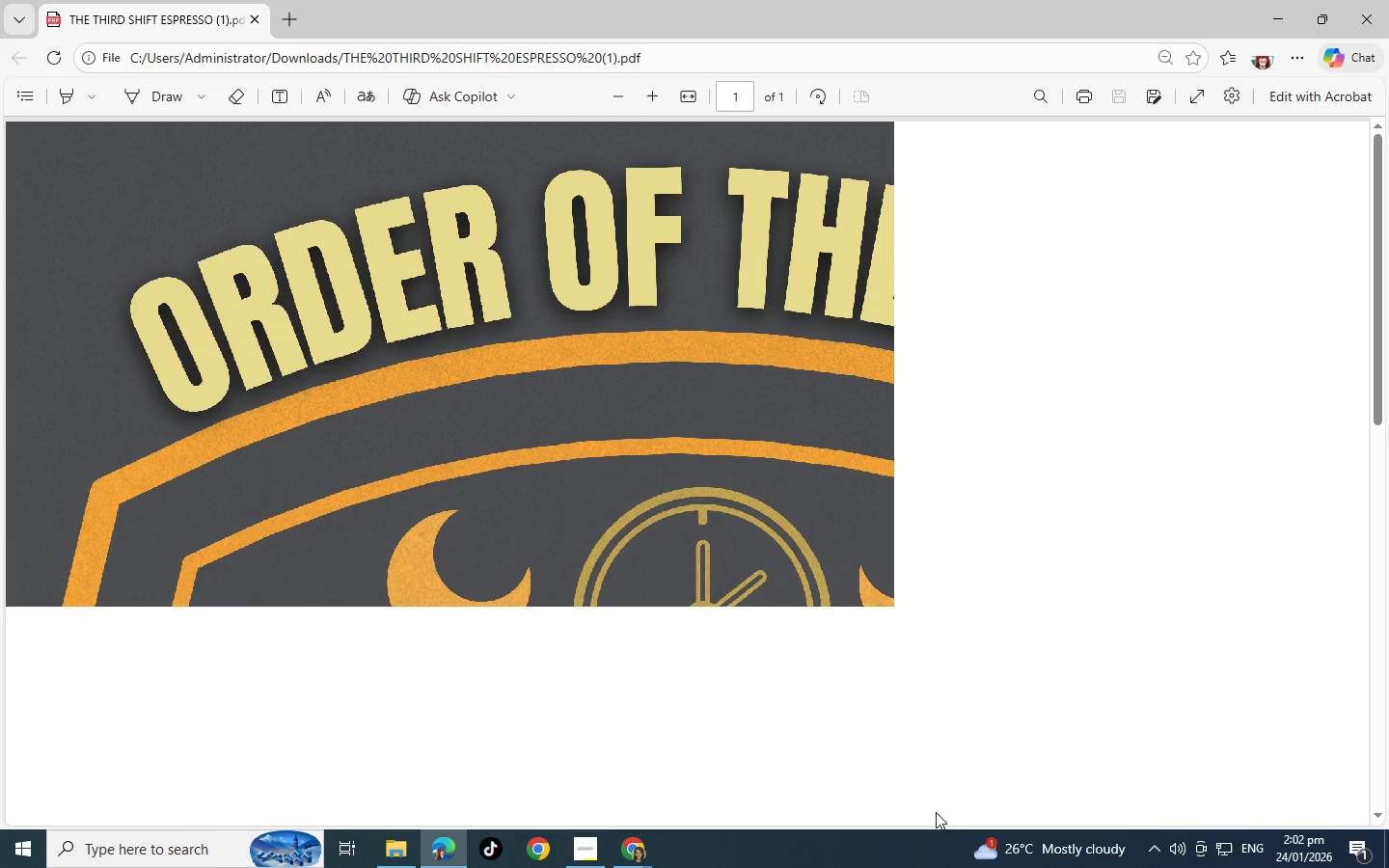 
scroll: coordinate [1021, 721], scroll_direction: none, amount: 0.0
 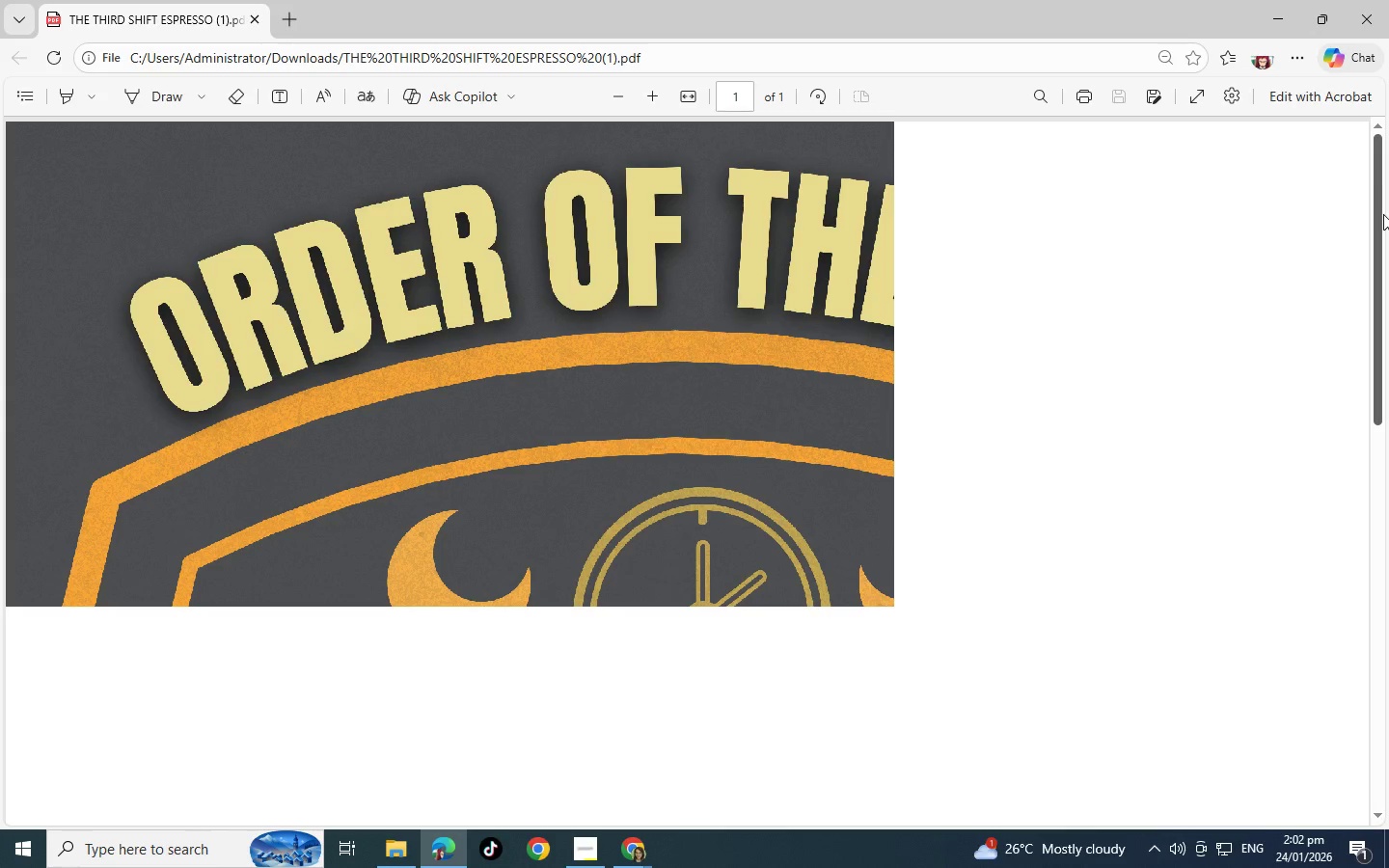 
left_click_drag(start_coordinate=[1383, 218], to_coordinate=[1266, 183])
 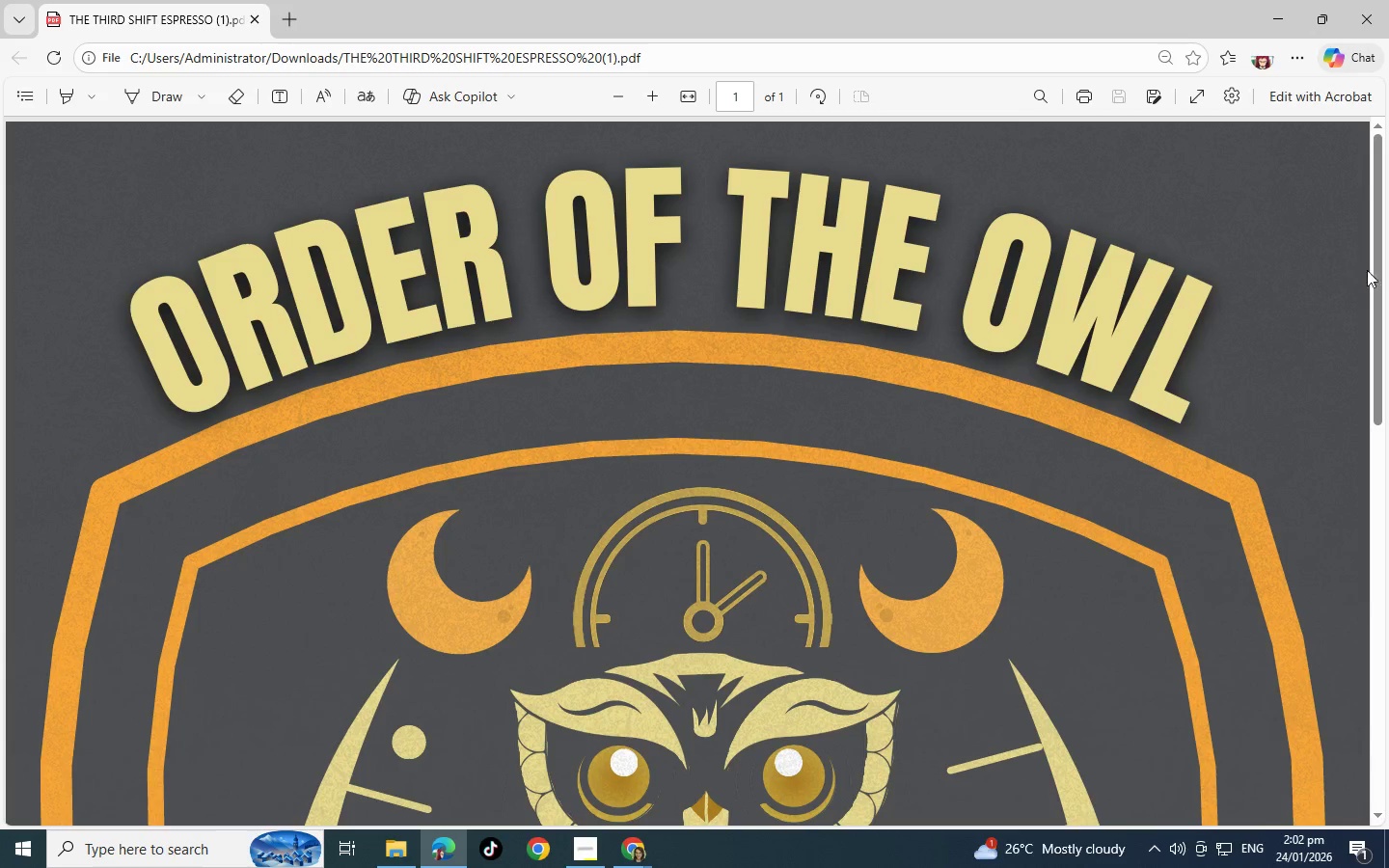 
left_click_drag(start_coordinate=[1388, 282], to_coordinate=[1382, 222])
 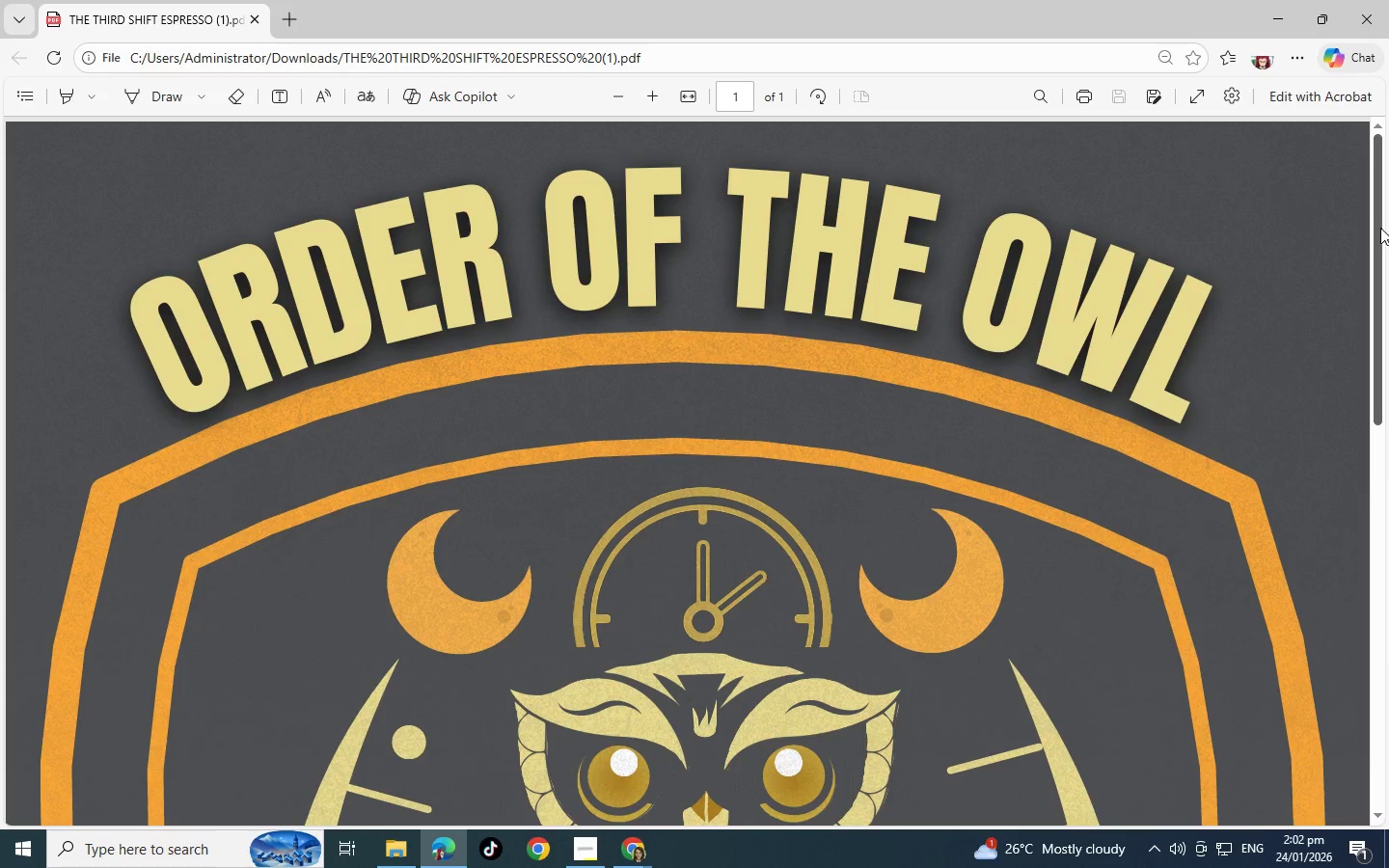 
left_click_drag(start_coordinate=[1381, 225], to_coordinate=[1377, 276])
 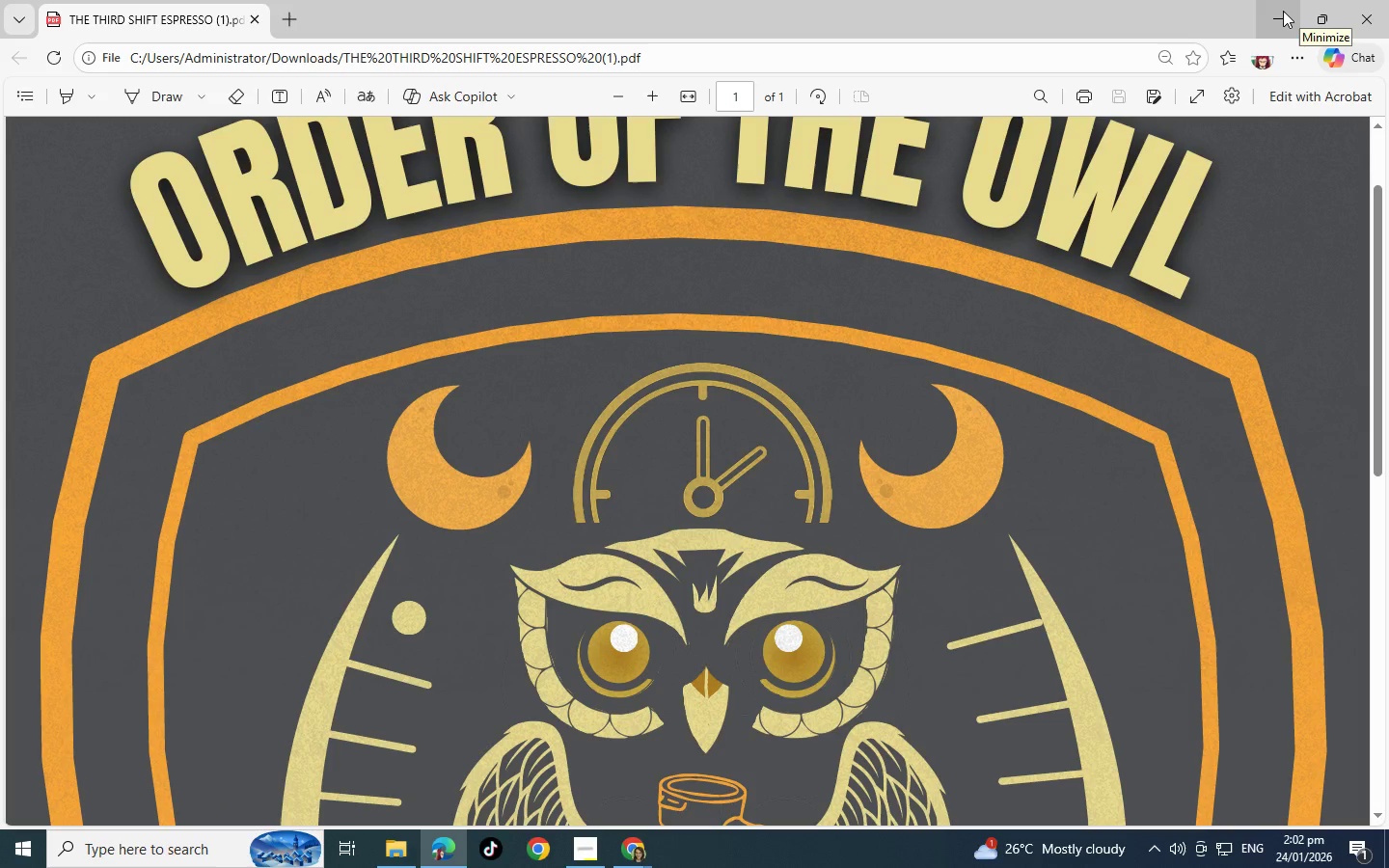 
wait(6.53)
 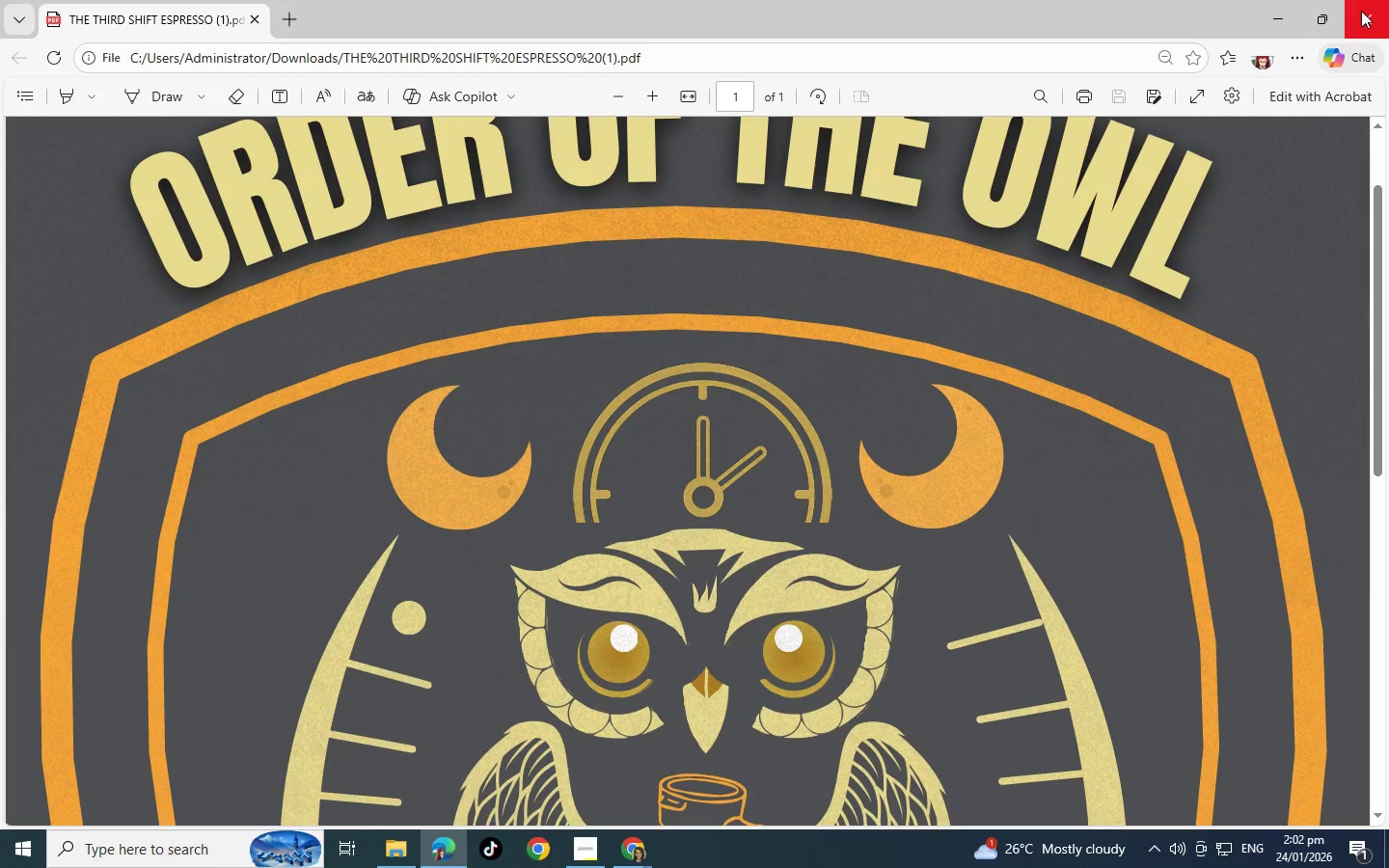 
left_click([1365, 18])
 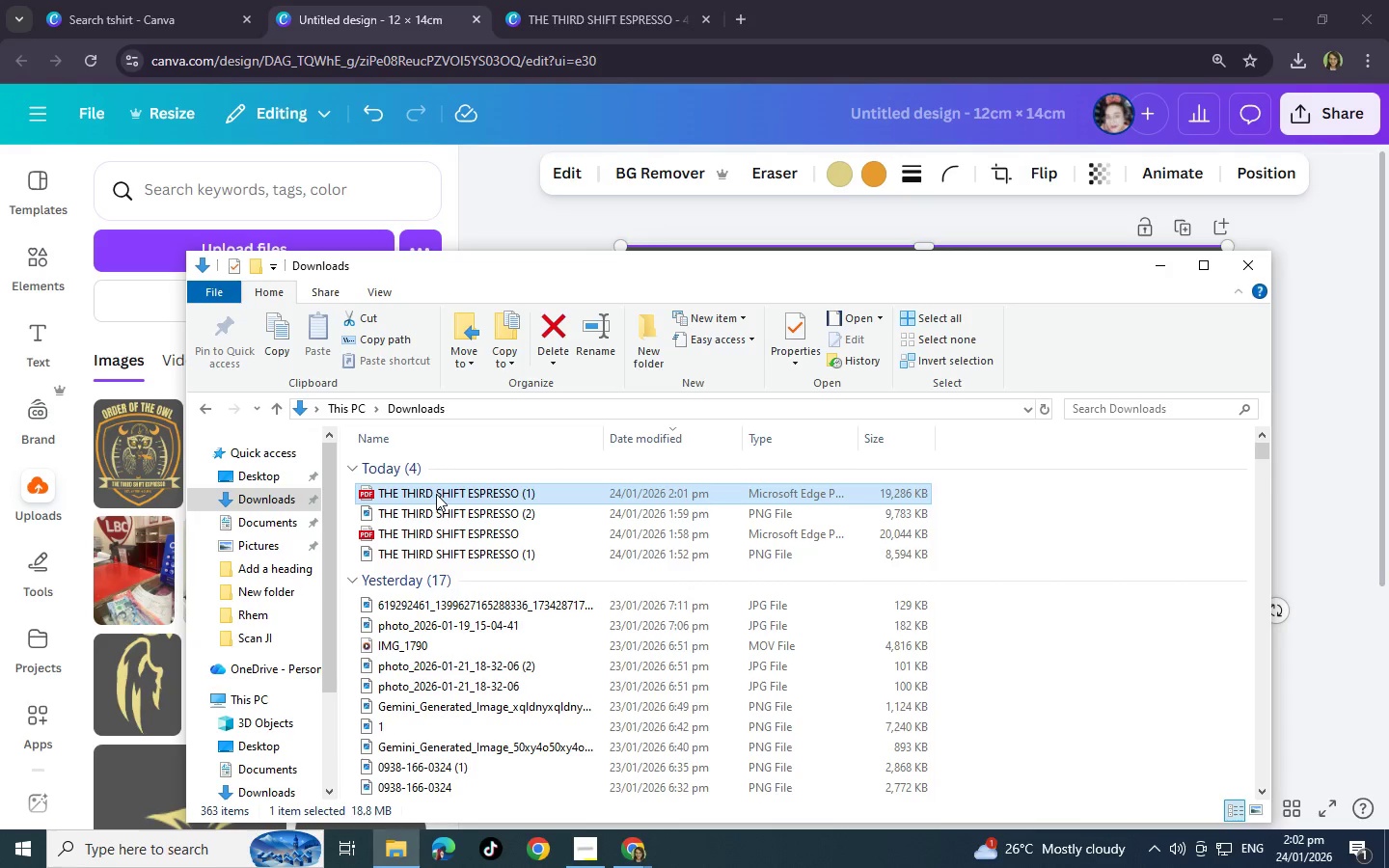 
double_click([458, 534])
 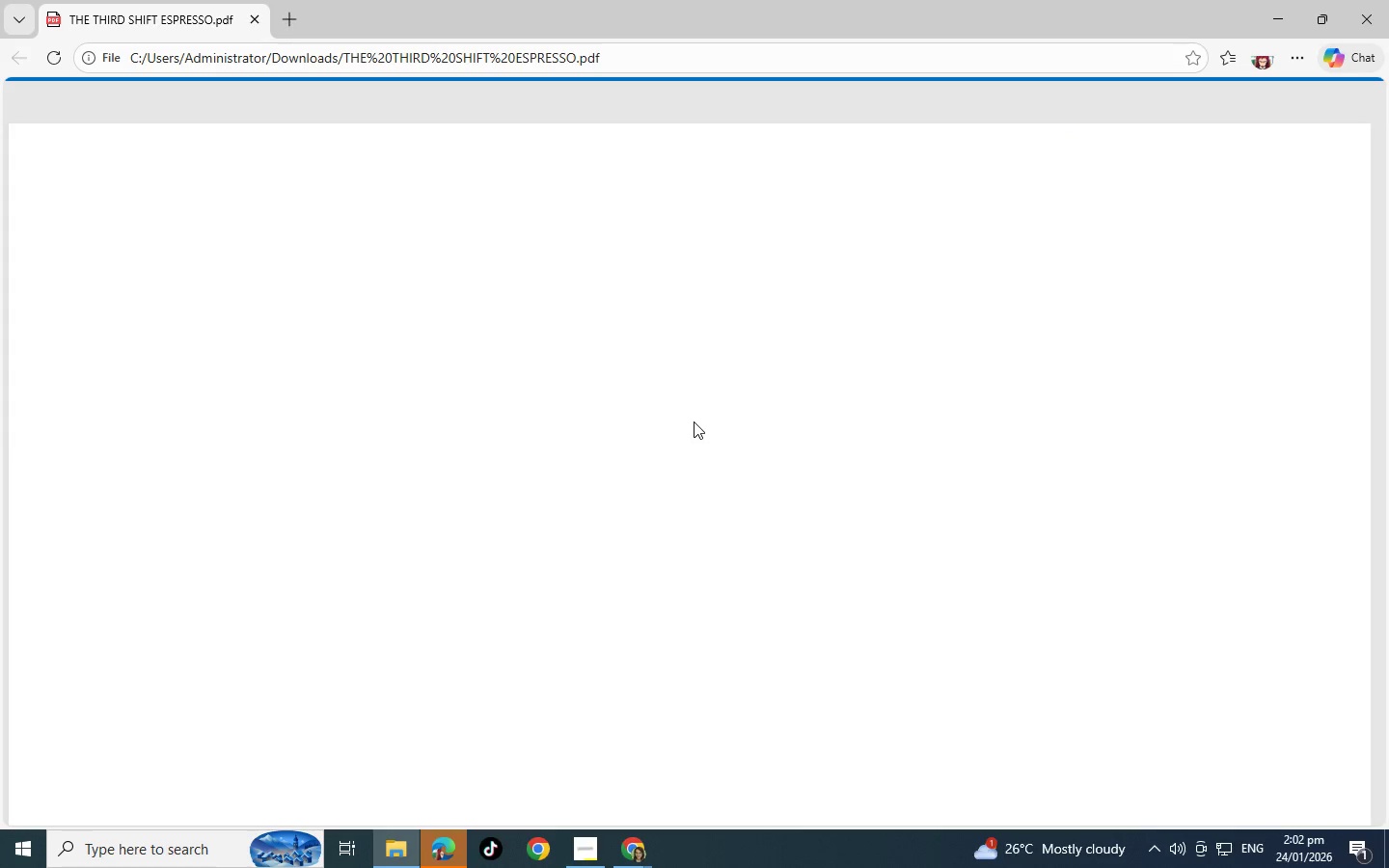 
wait(6.44)
 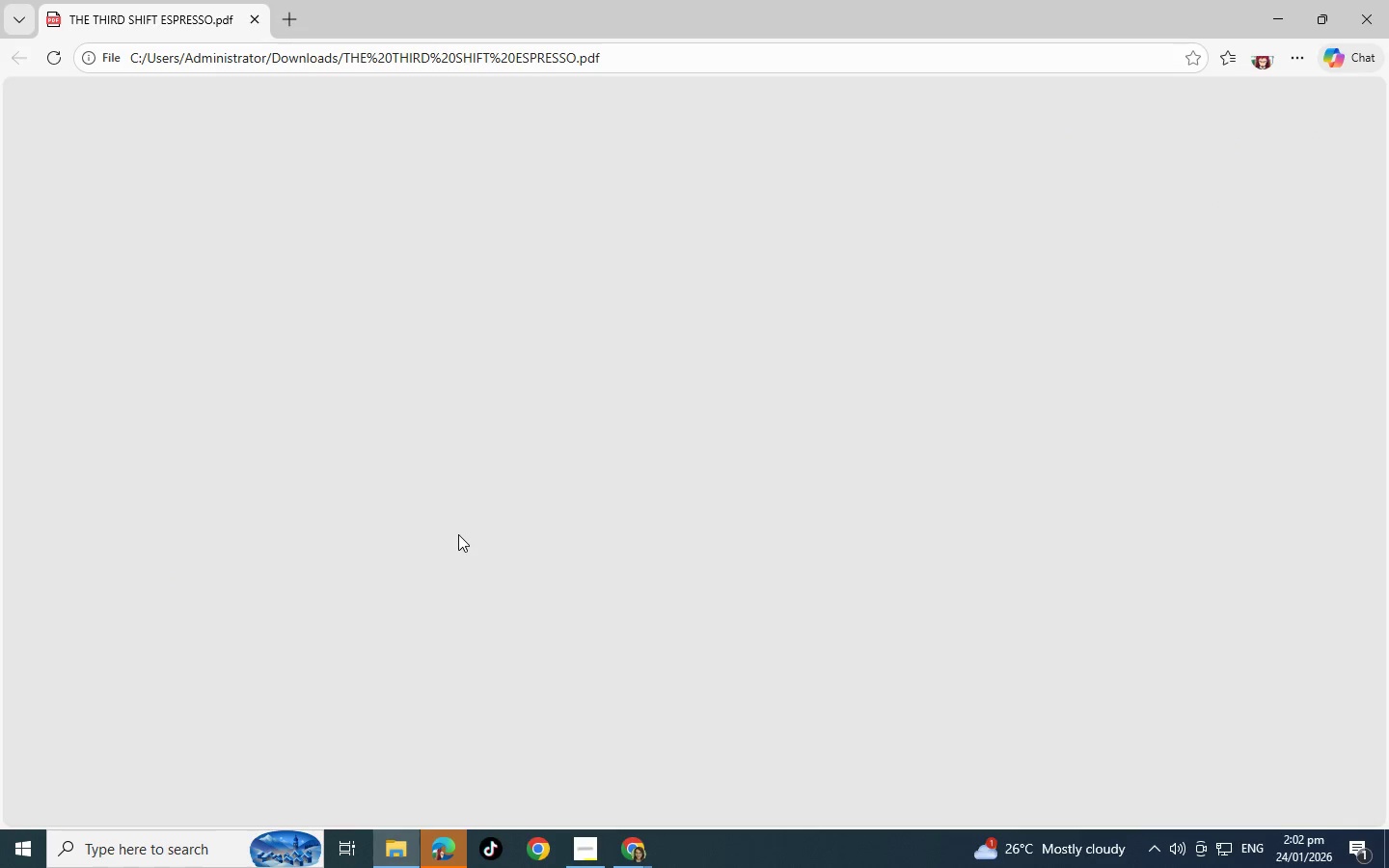 
scroll: coordinate [693, 406], scroll_direction: down, amount: 1.0
 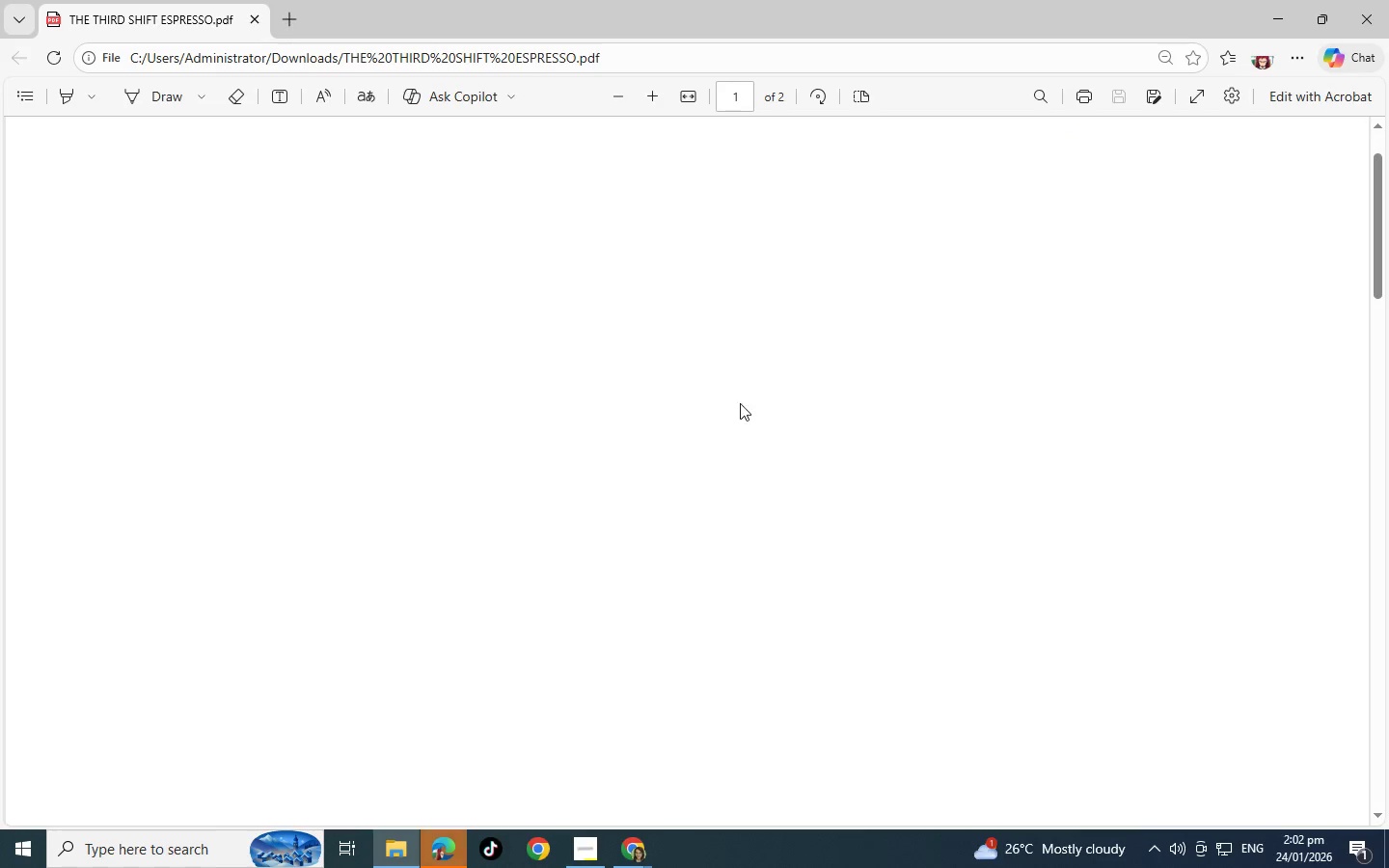 
scroll: coordinate [746, 405], scroll_direction: up, amount: 2.0
 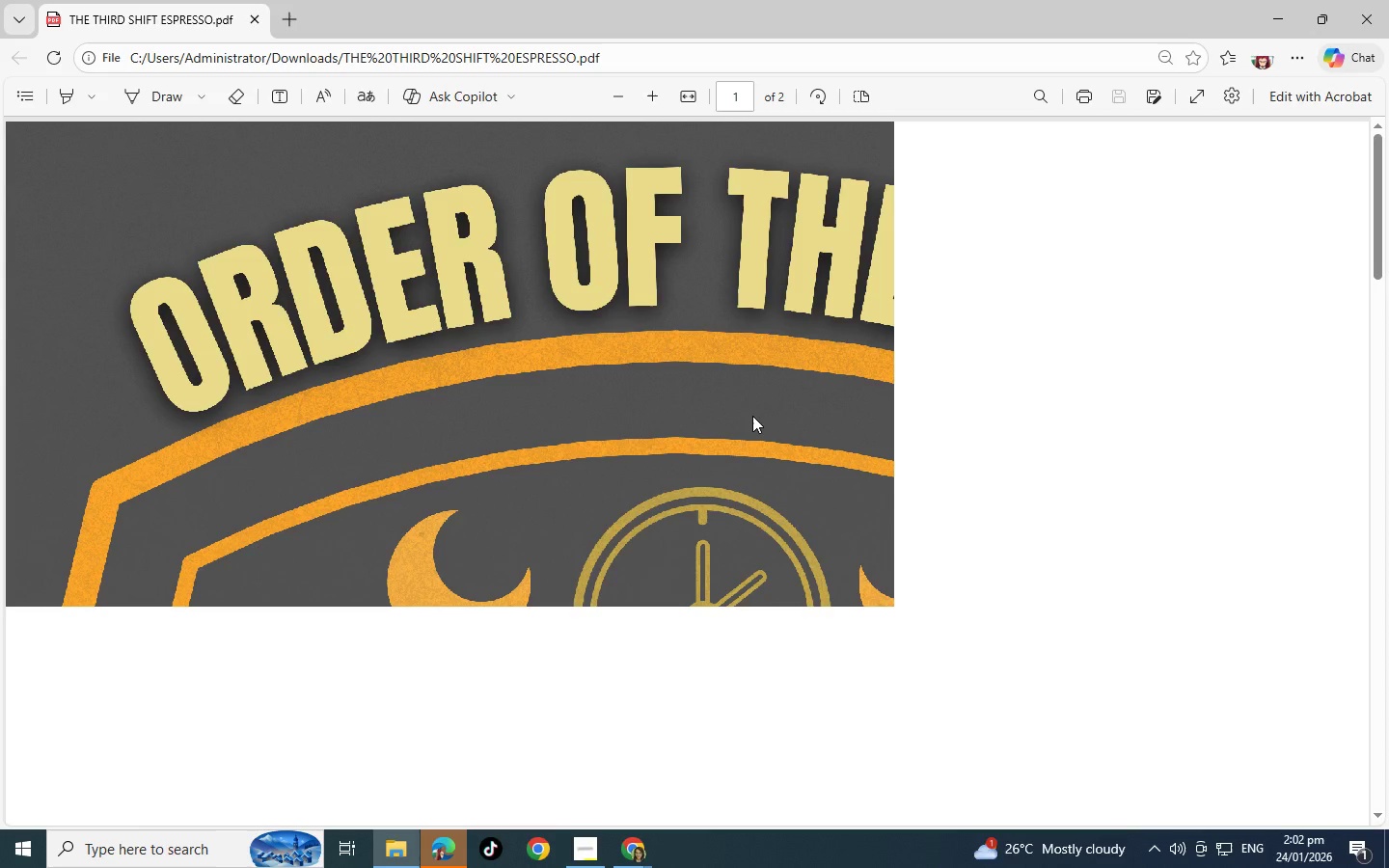 
scroll: coordinate [753, 412], scroll_direction: down, amount: 19.0
 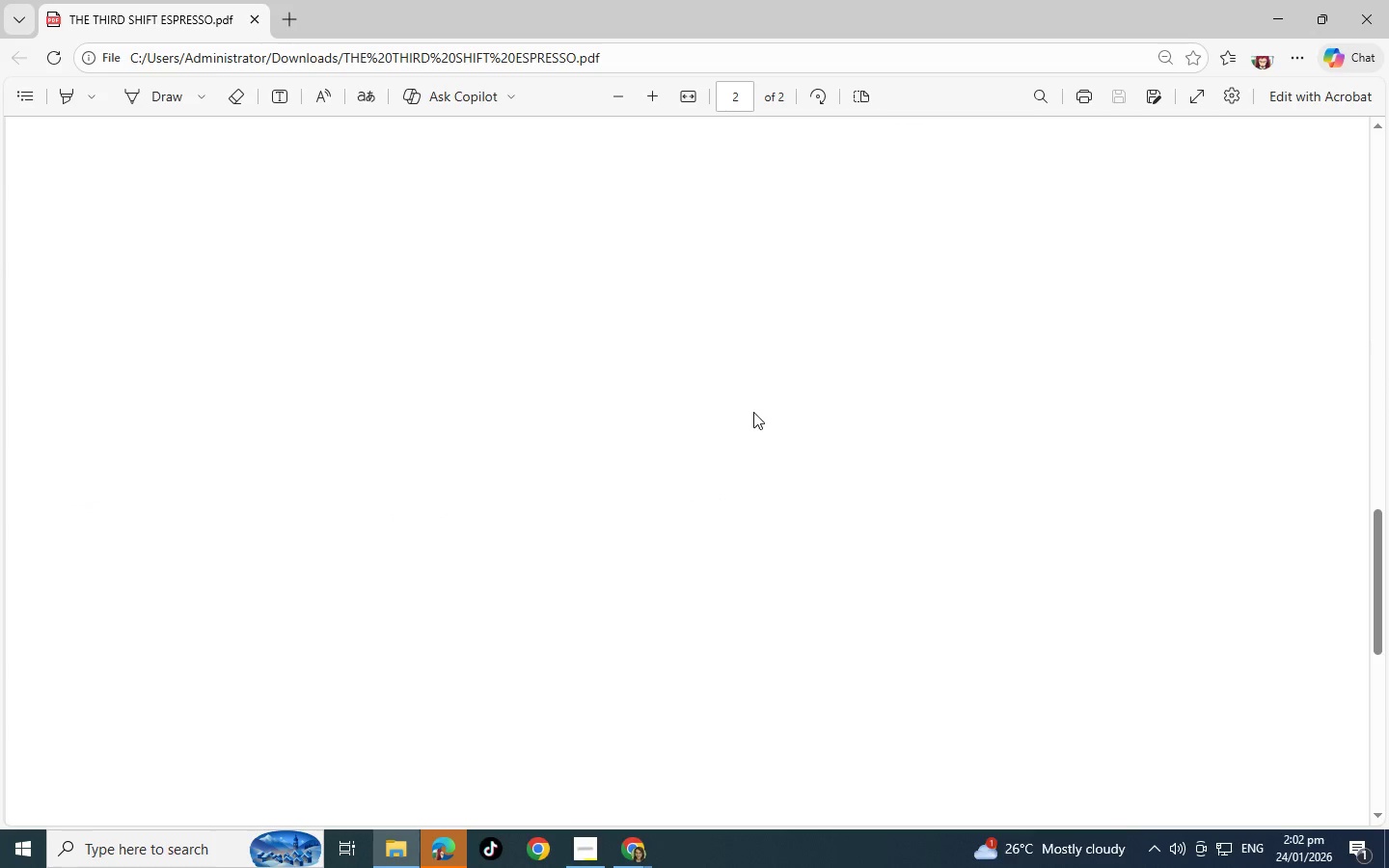 
scroll: coordinate [753, 412], scroll_direction: up, amount: 8.0
 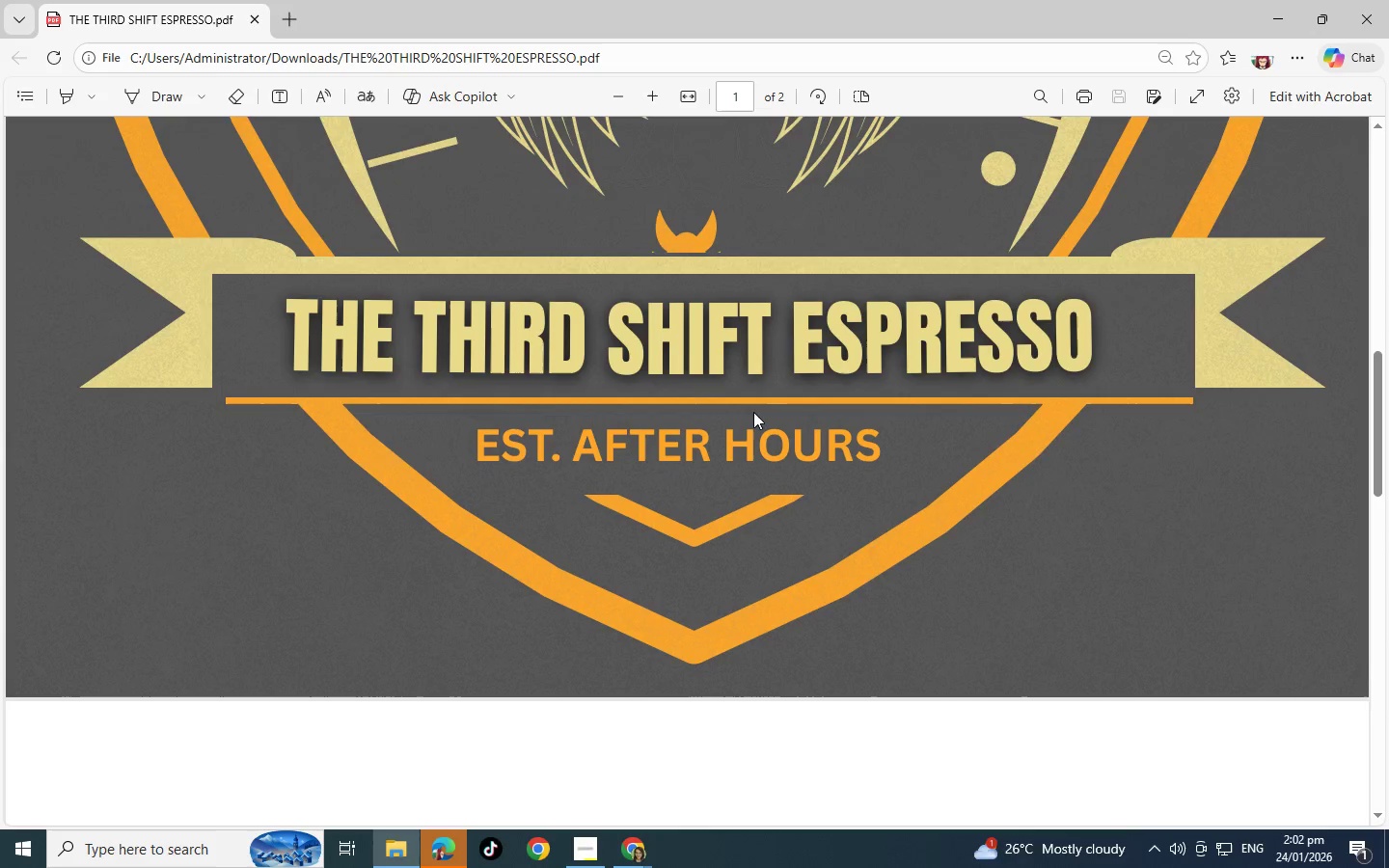 
scroll: coordinate [753, 412], scroll_direction: down, amount: 7.0
 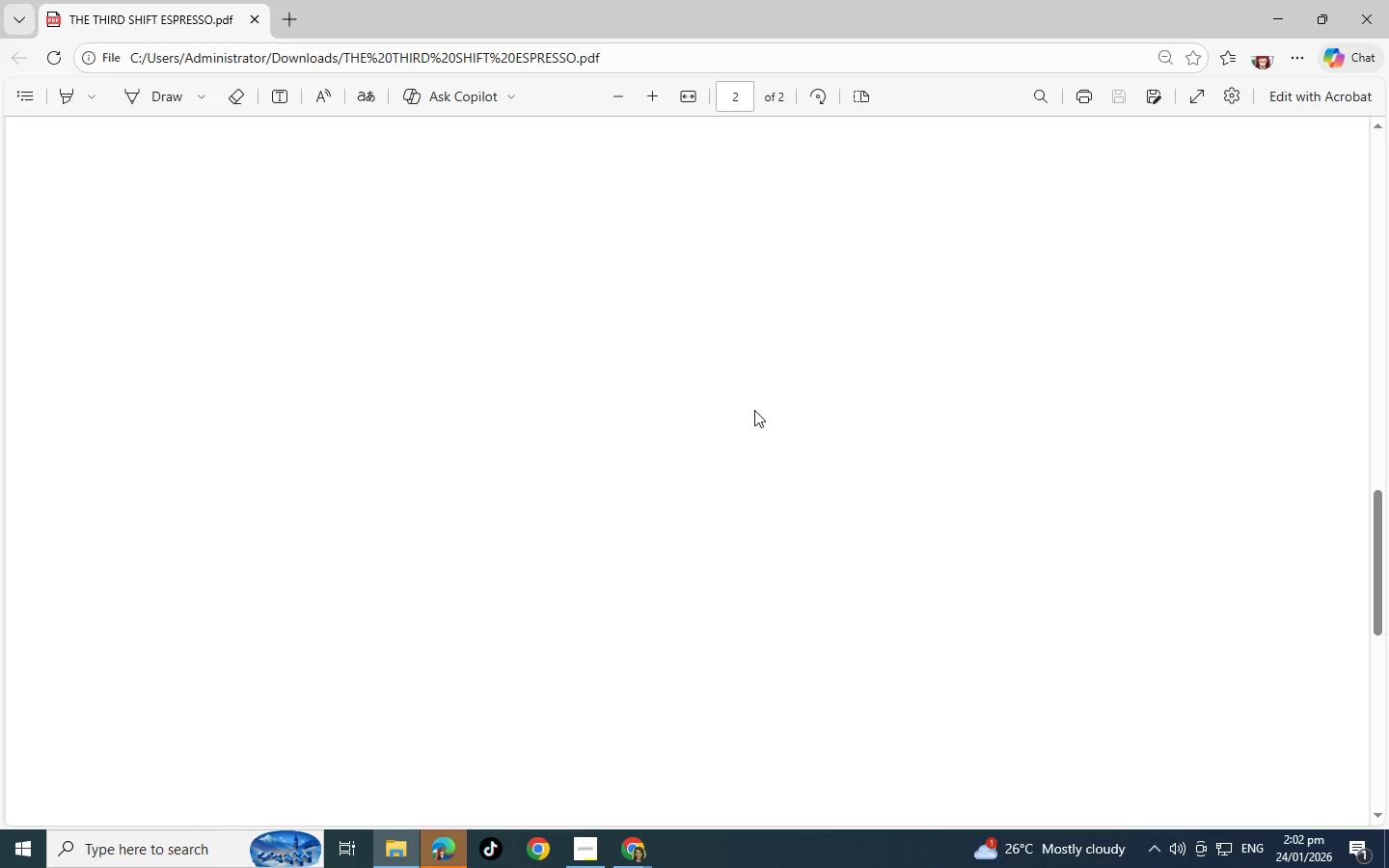 
scroll: coordinate [755, 409], scroll_direction: up, amount: 11.0
 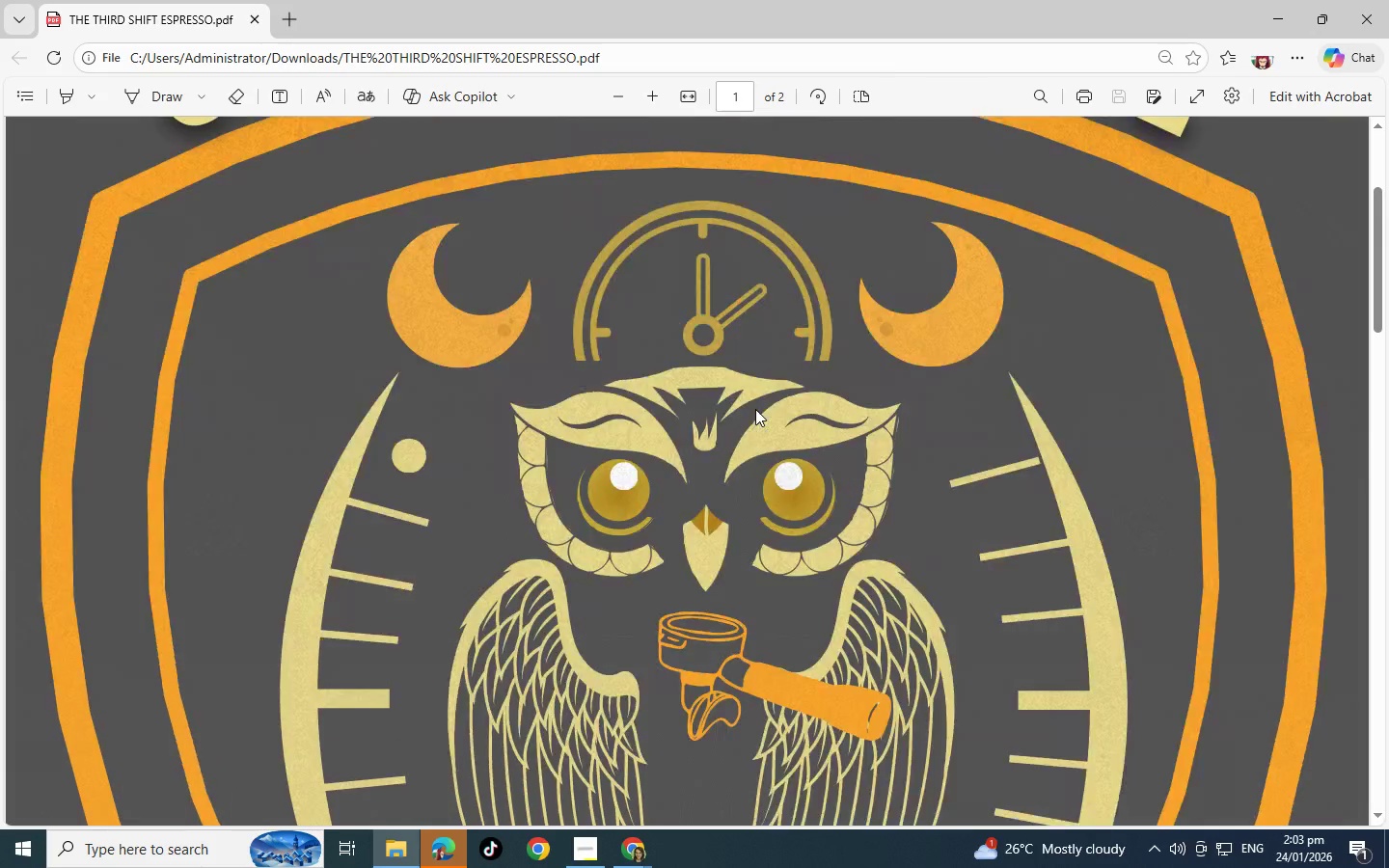 
scroll: coordinate [755, 409], scroll_direction: down, amount: 12.0
 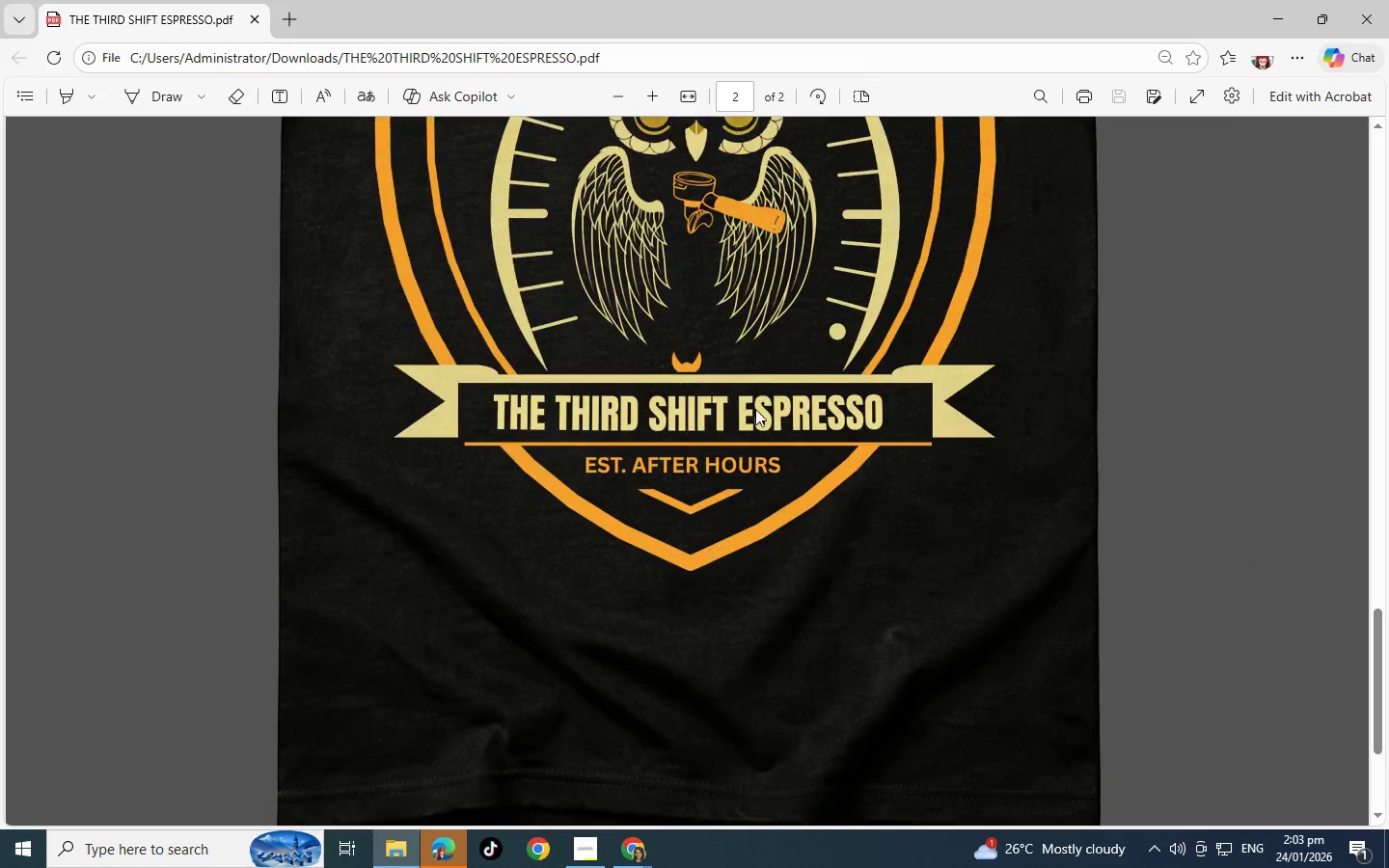 
scroll: coordinate [923, 419], scroll_direction: up, amount: 24.0
 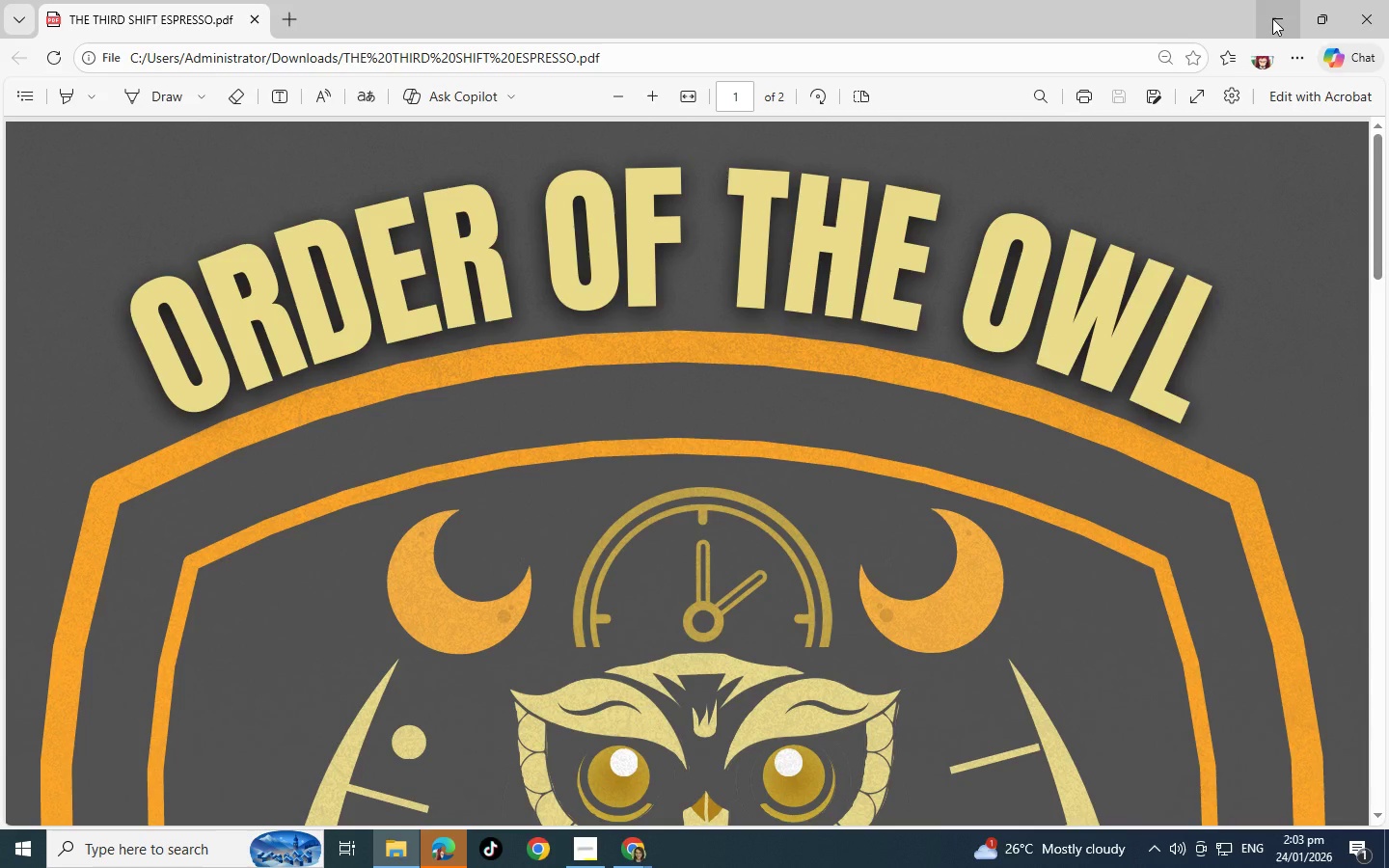 
left_click([1272, 18])
 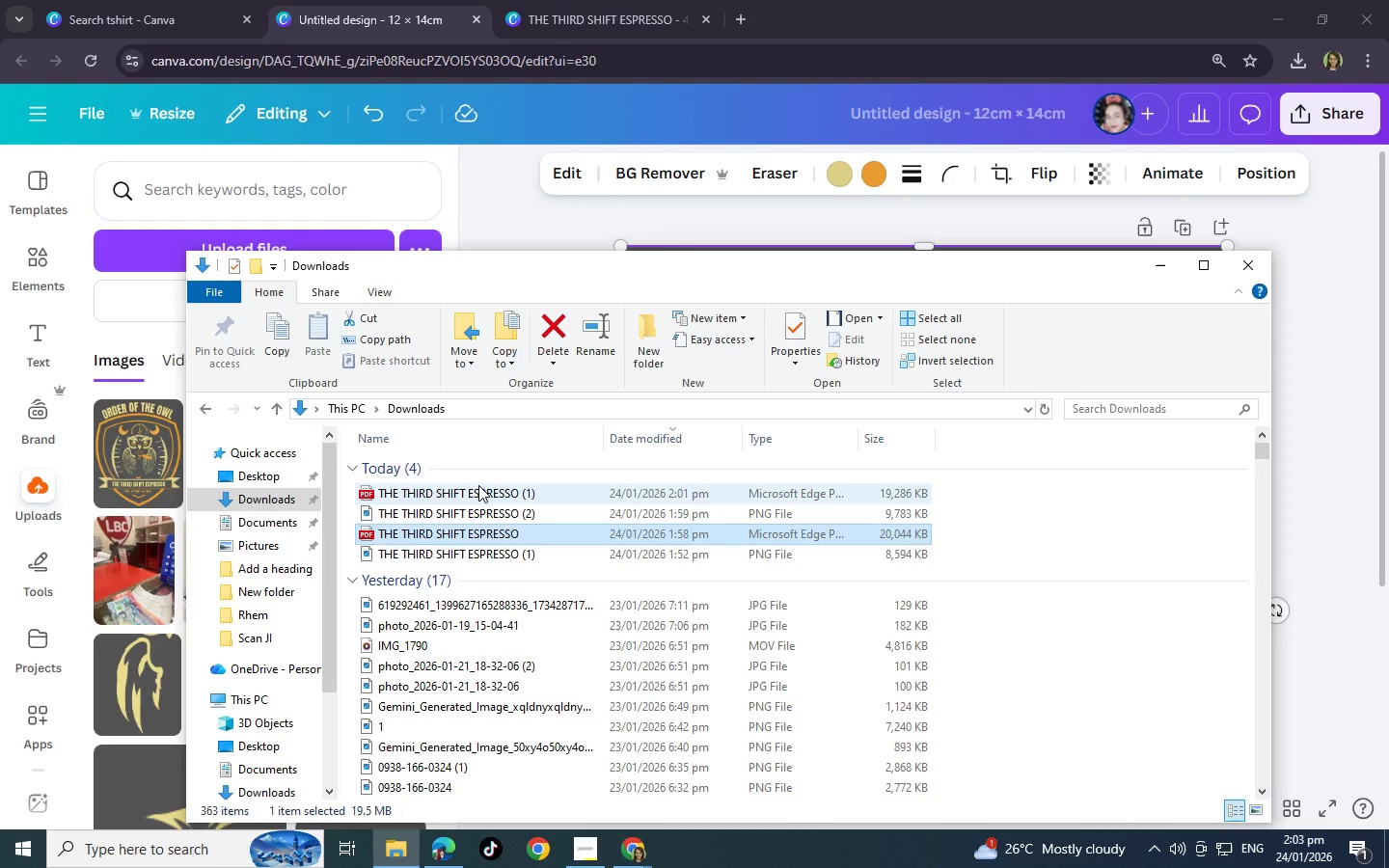 
left_click([478, 486])
 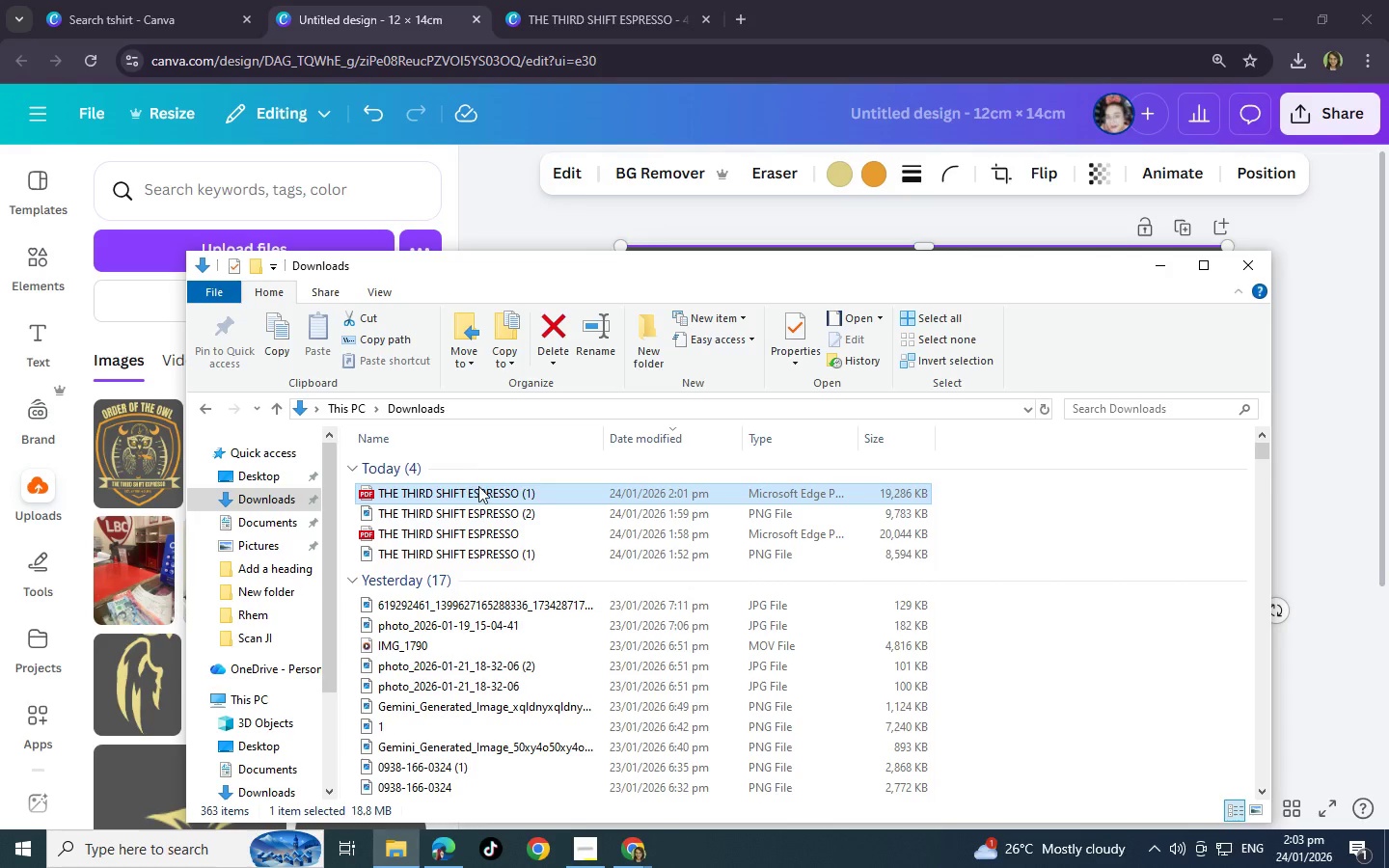 
right_click([478, 486])
 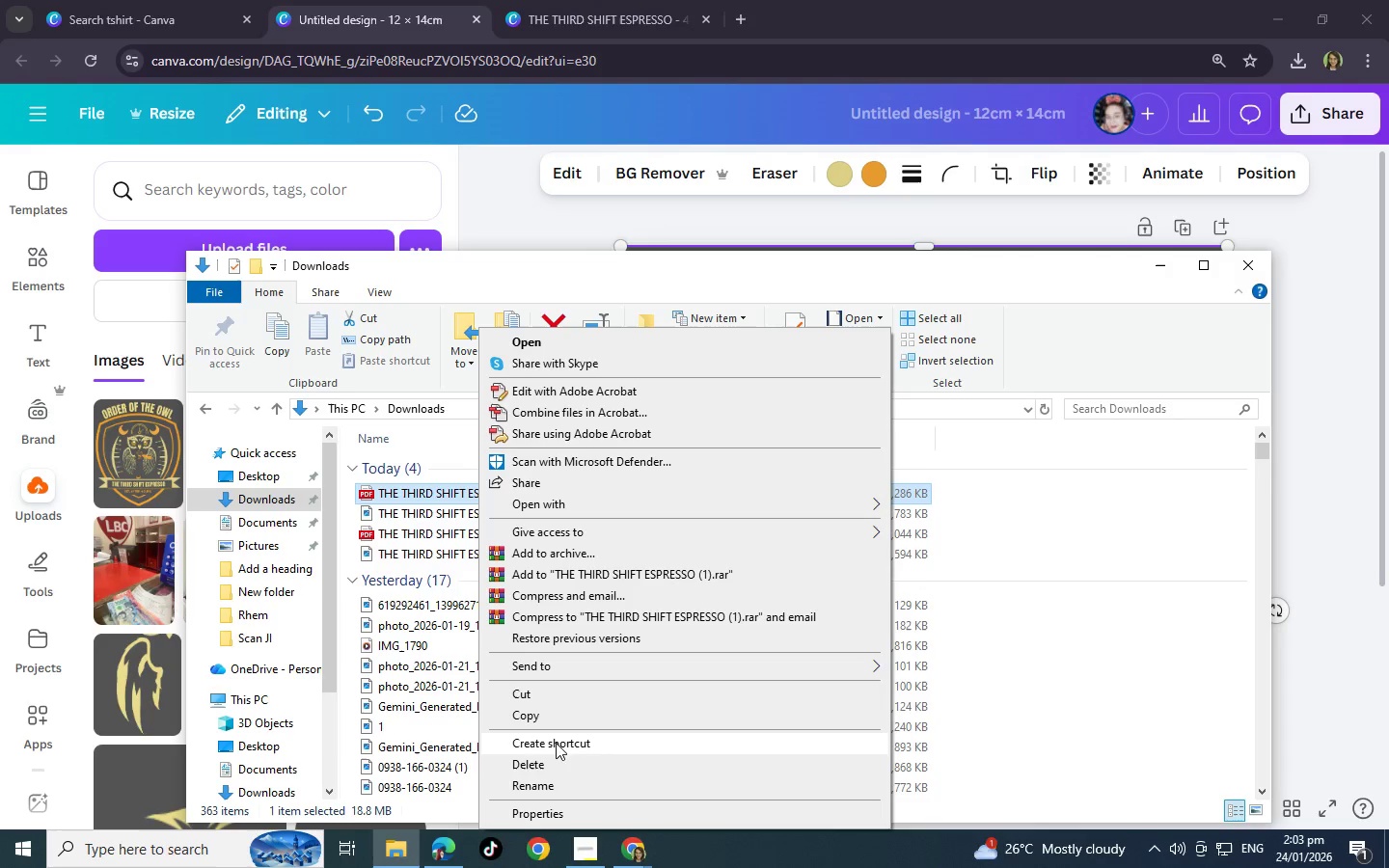 
left_click([549, 791])
 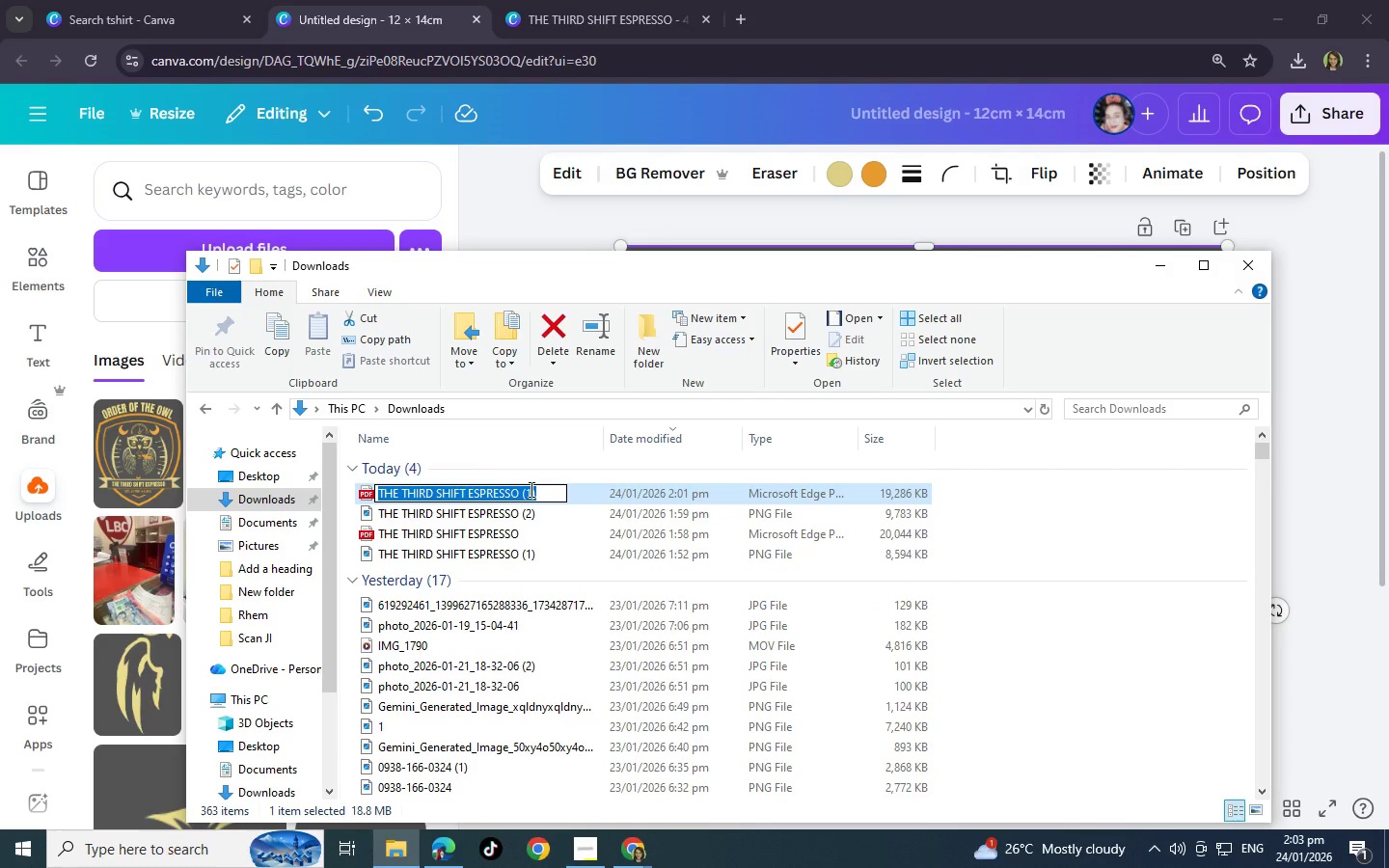 
hold_key(key=ShiftLeft, duration=1.5)
 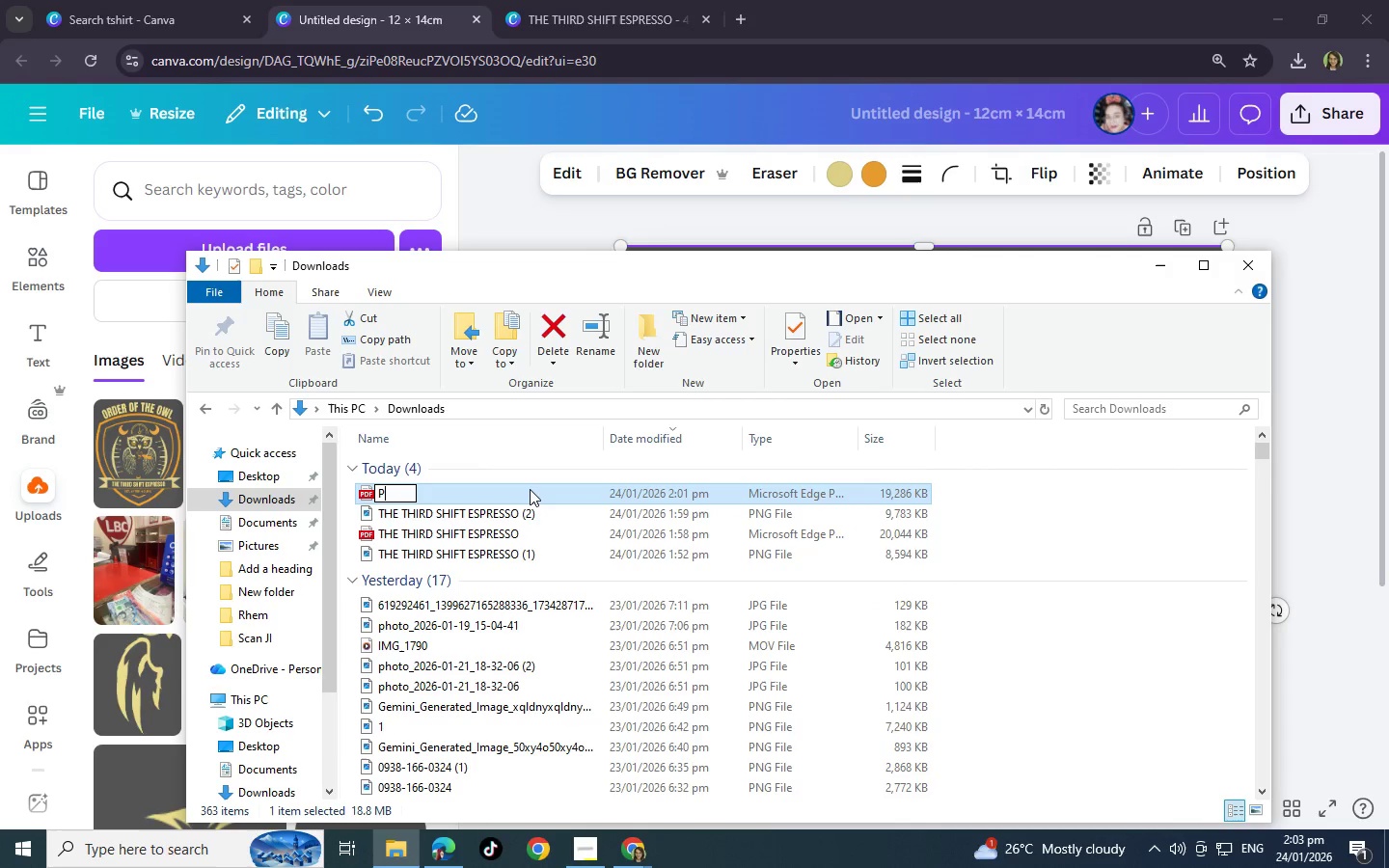 
type(P)
key(Backspace)
type(PR)
key(Backspace)
key(Backspace)
type(PDF M)
key(Backspace)
type(CMYK PRINT)
 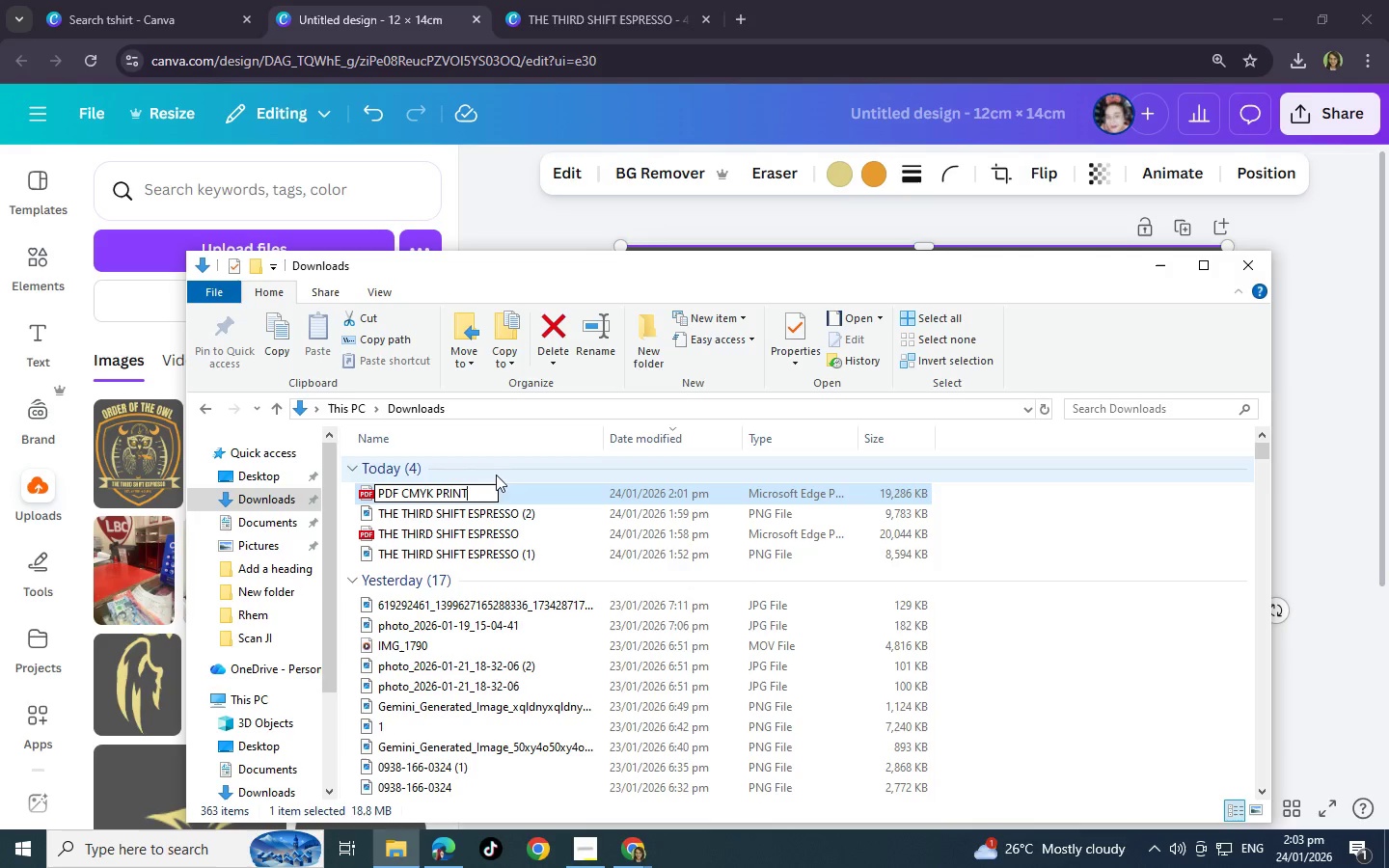 
left_click_drag(start_coordinate=[479, 496], to_coordinate=[439, 493])
 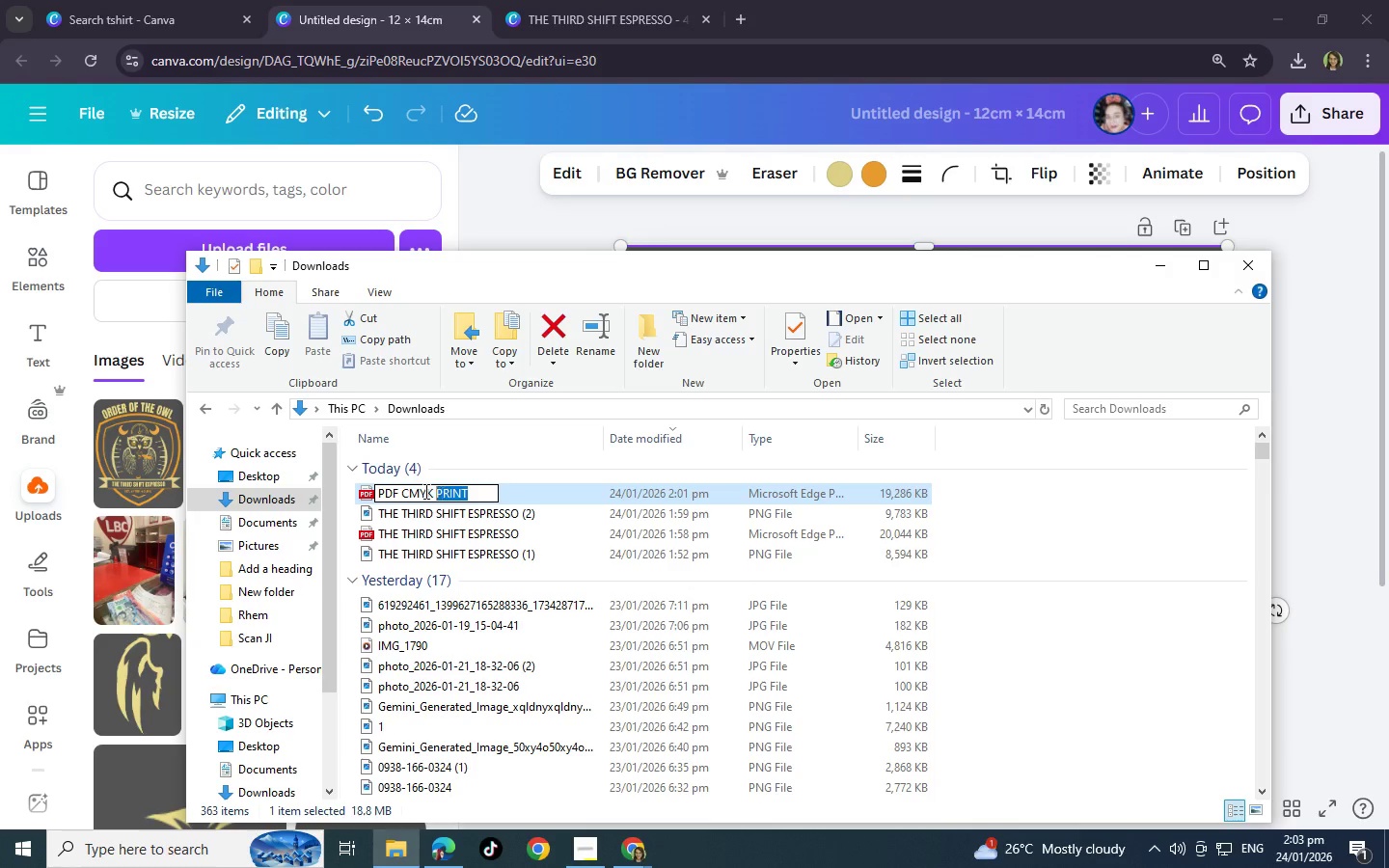 
key(Control+X)
 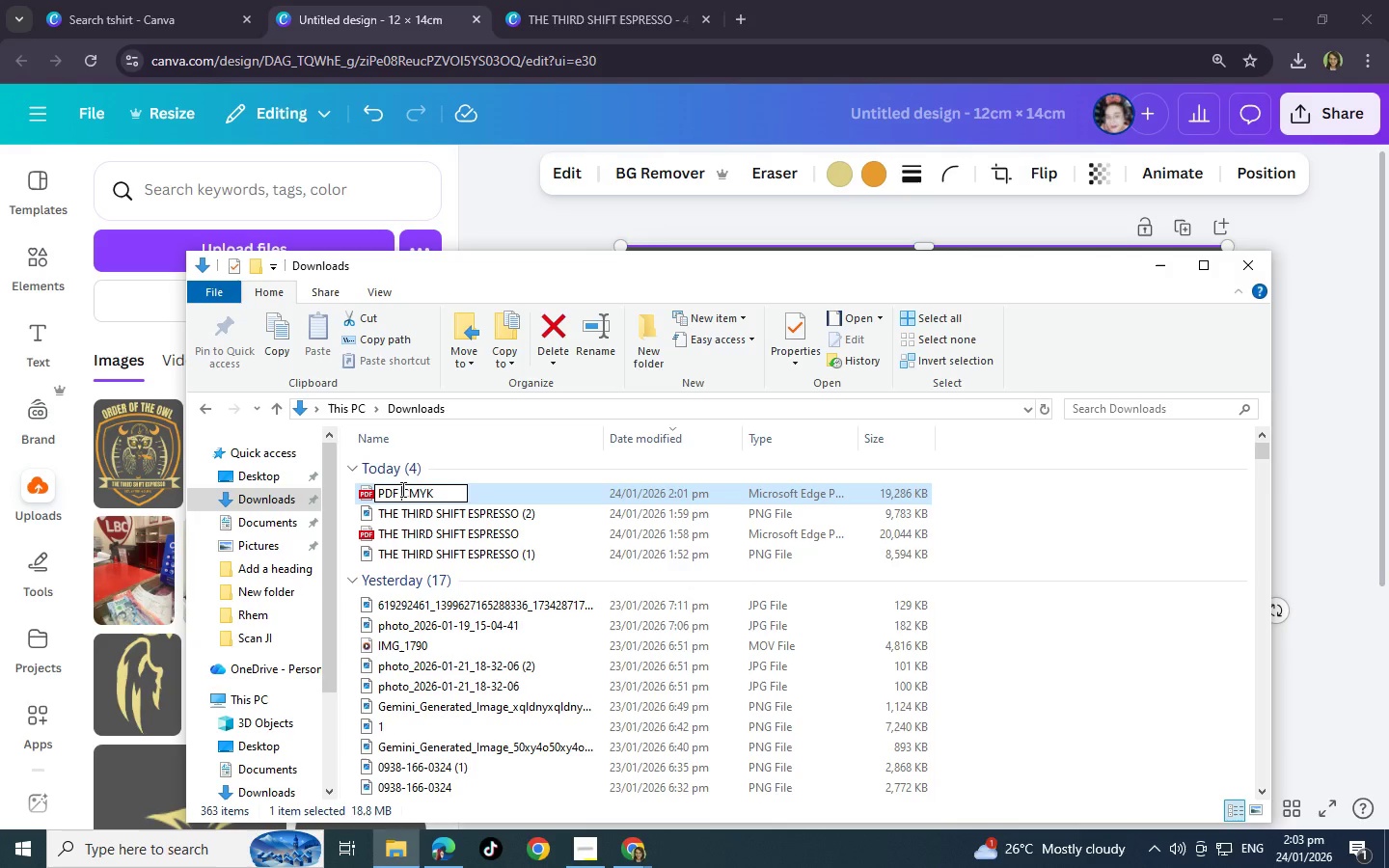 
left_click([401, 489])
 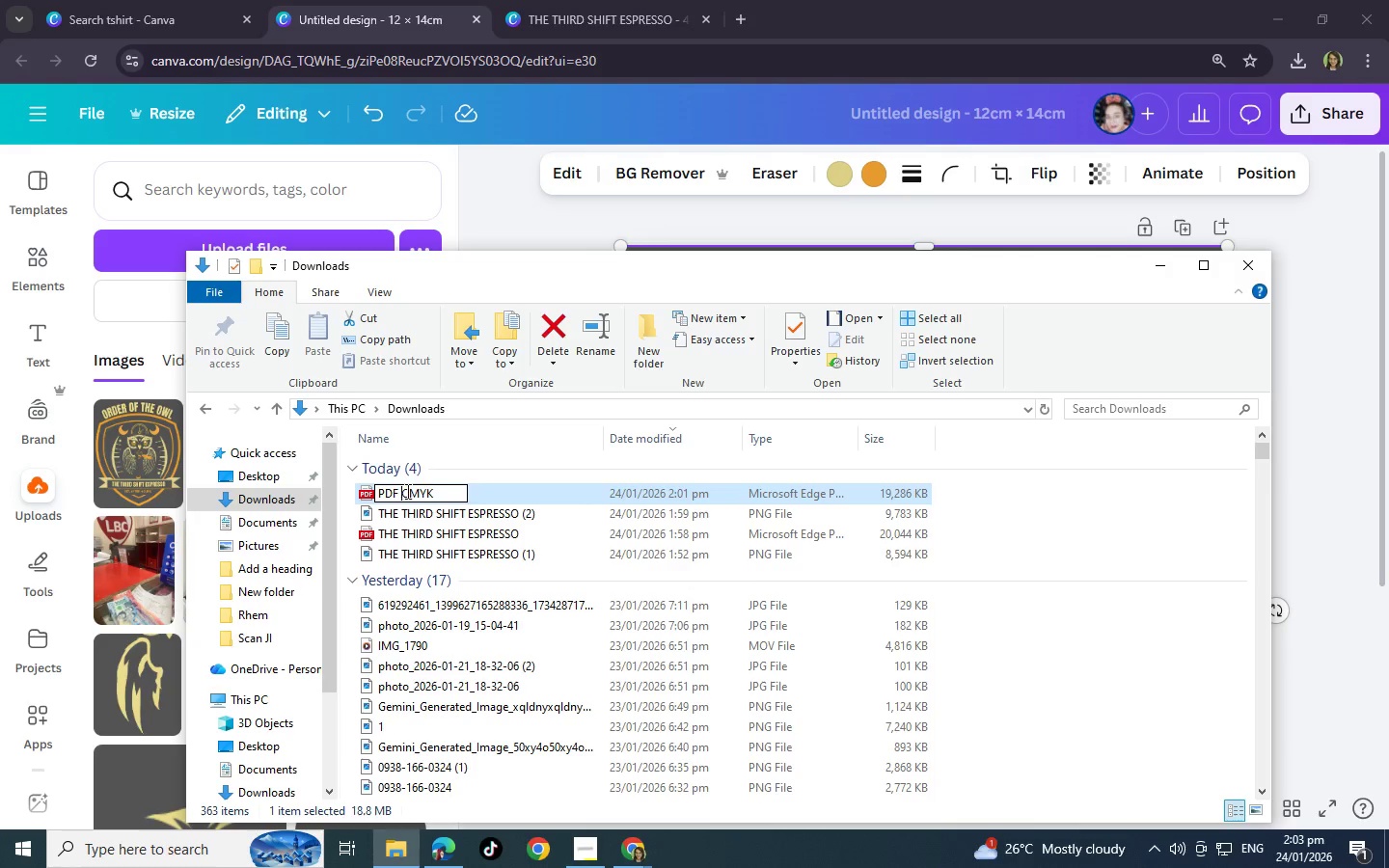 
key(Control+V)
 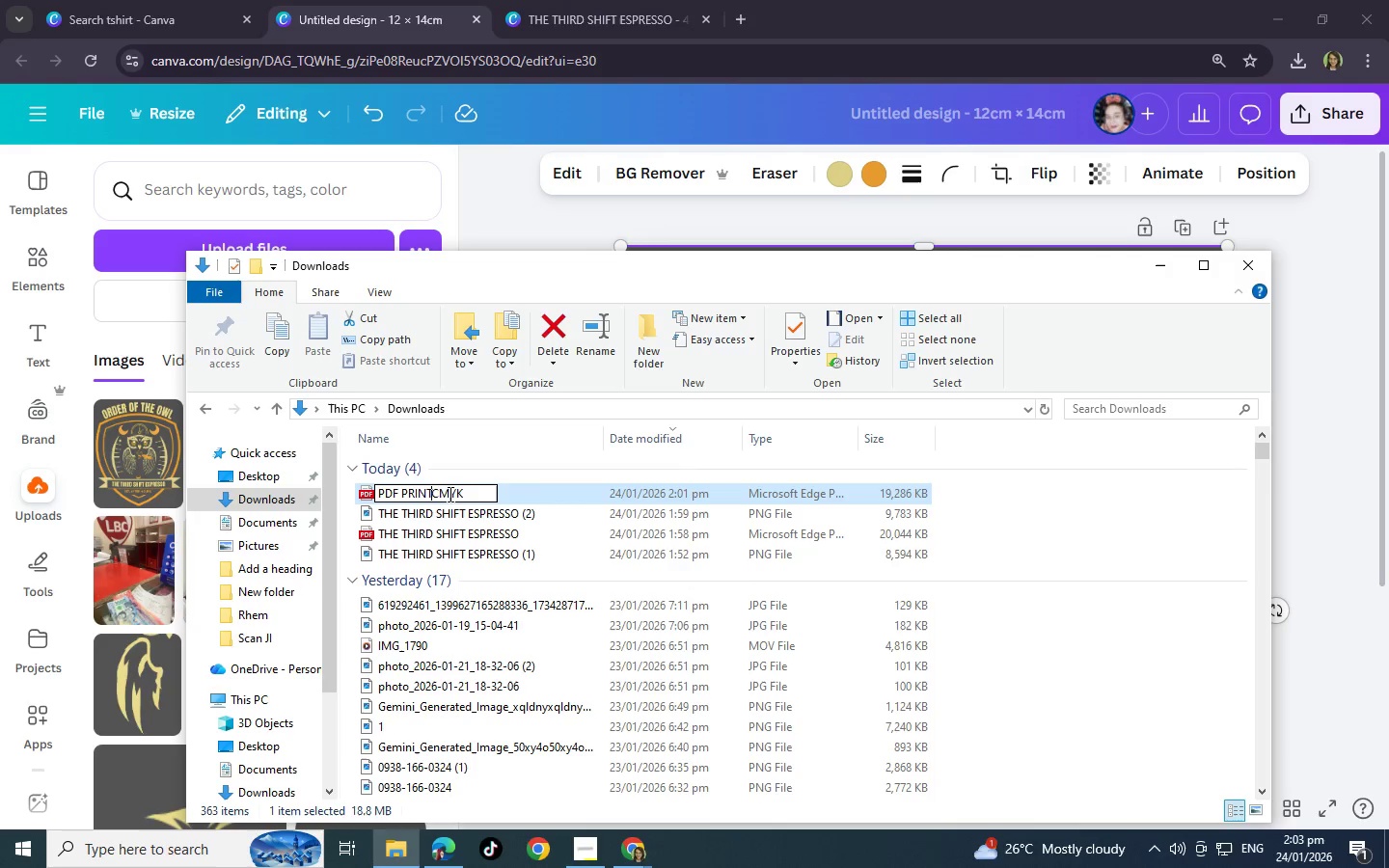 
key(Space)
 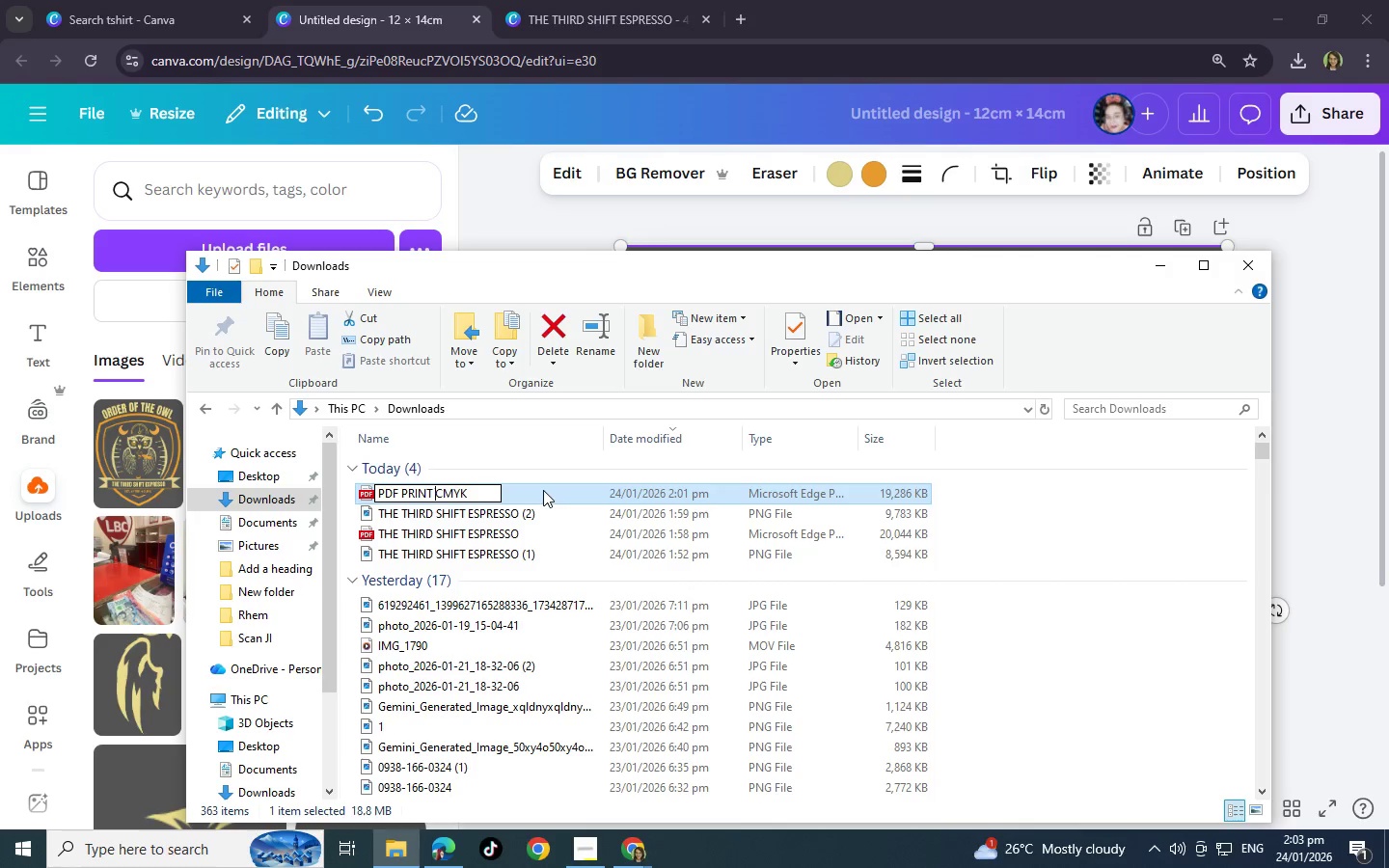 
left_click([543, 490])
 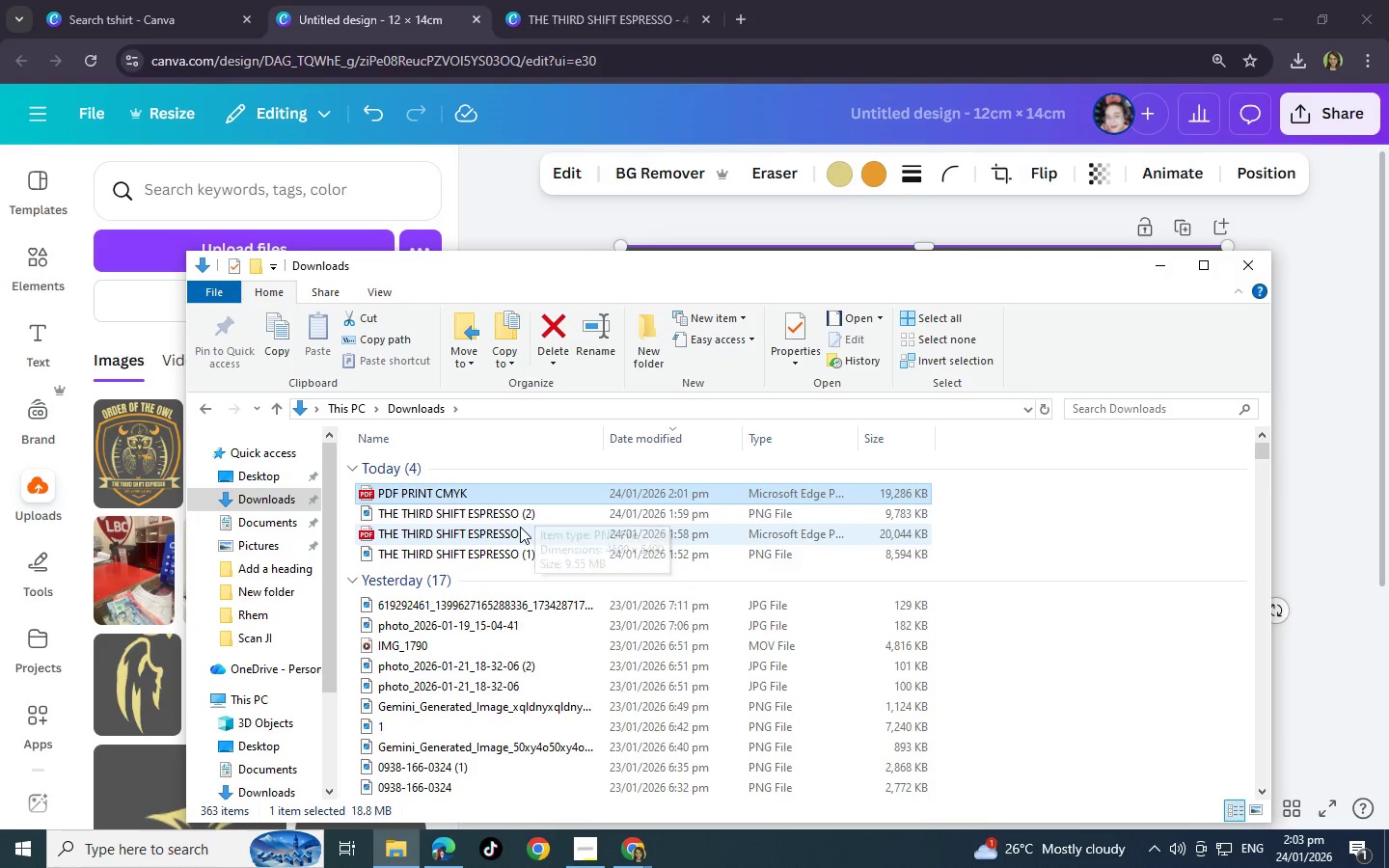 
left_click([520, 527])
 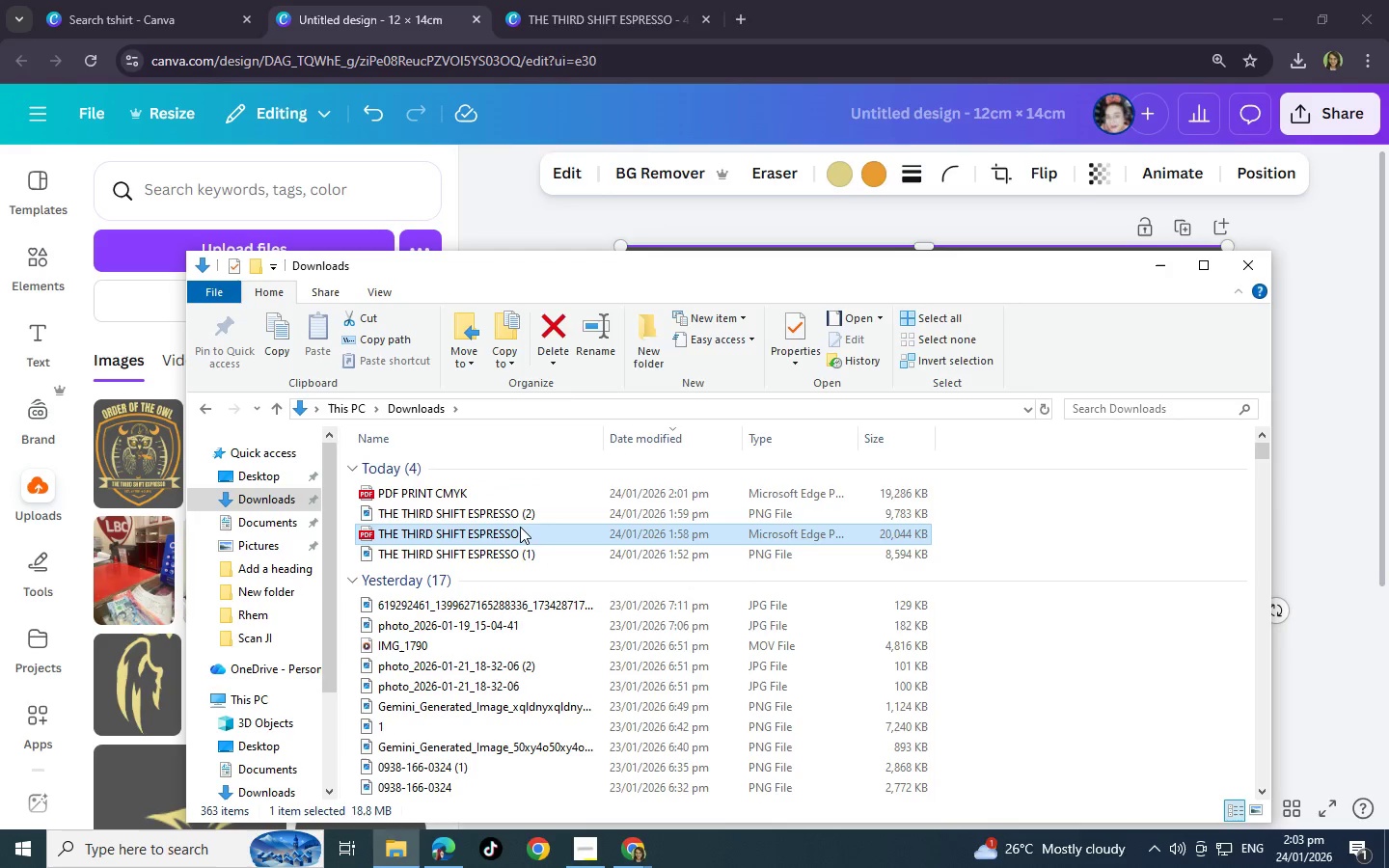 
right_click([520, 527])
 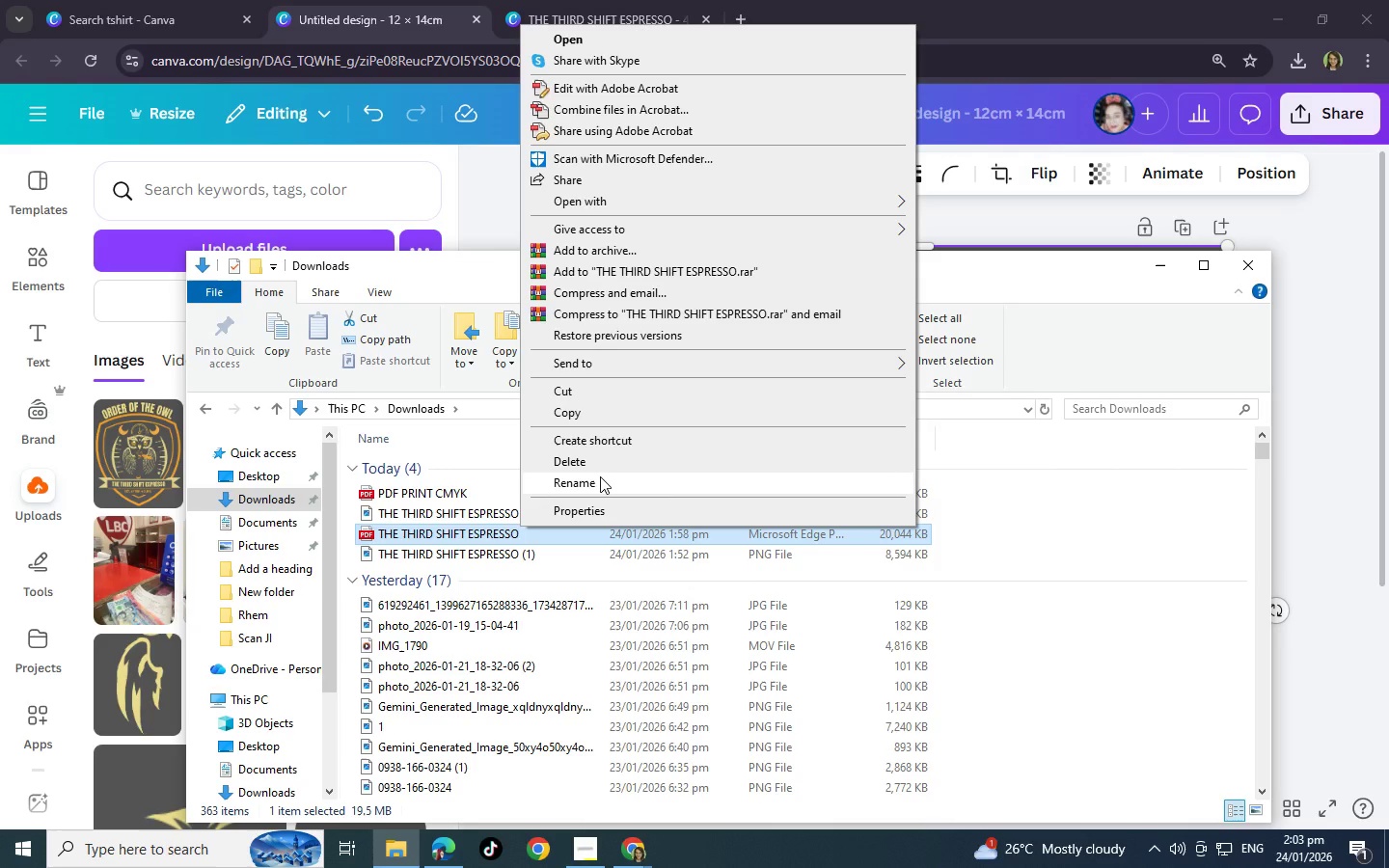 
left_click([600, 476])
 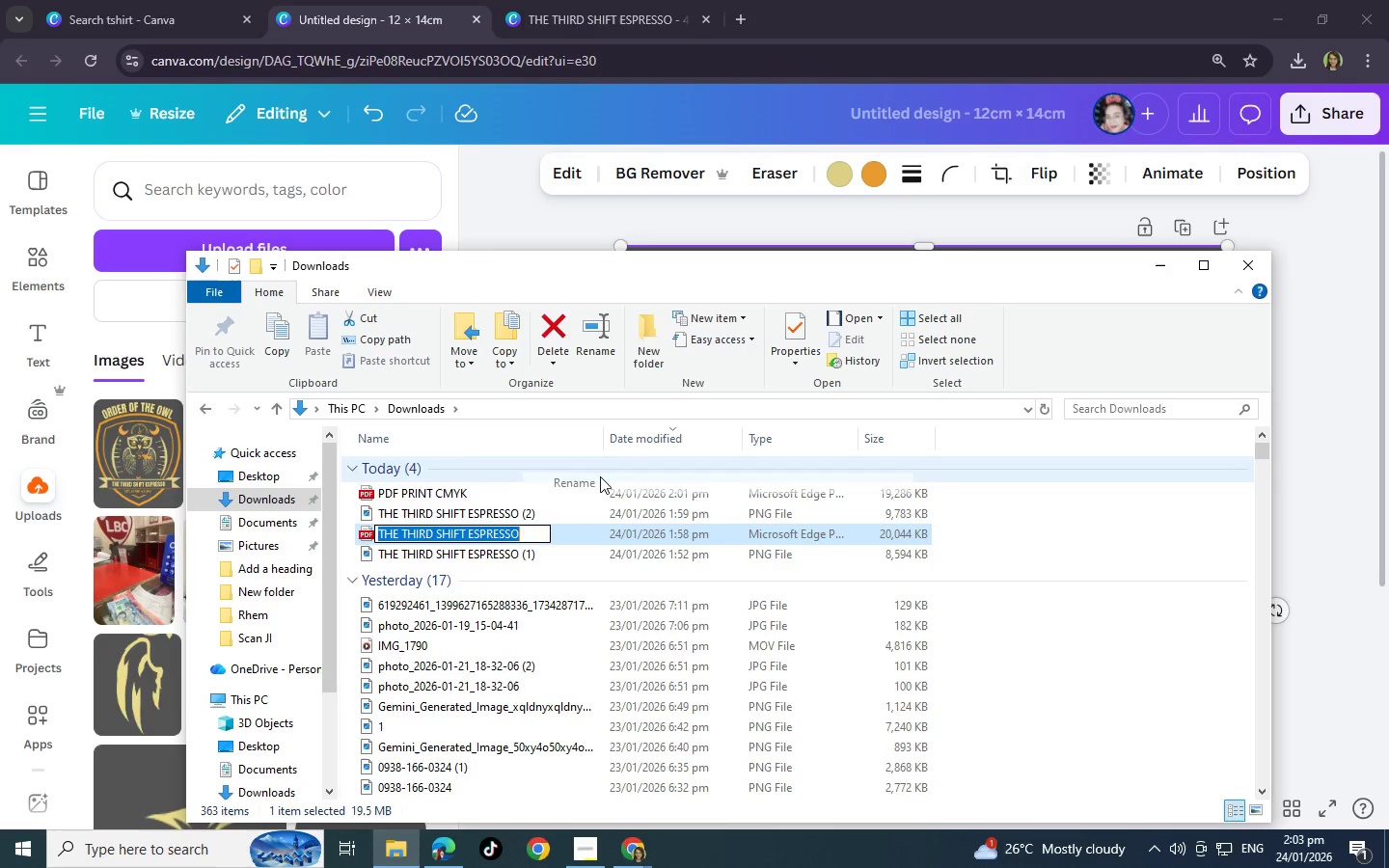 
type(PDF REVIEW)
 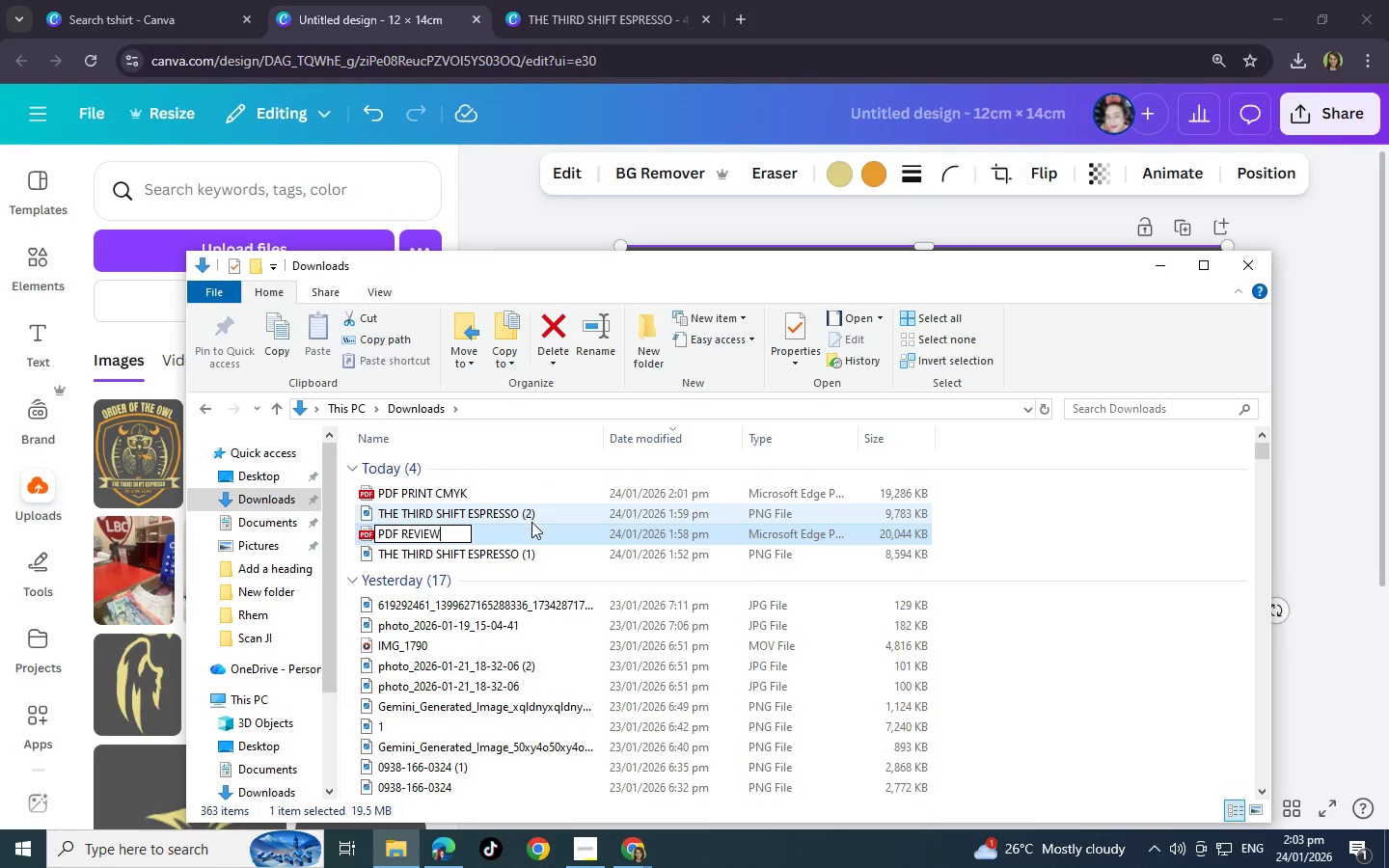 
left_click([534, 528])
 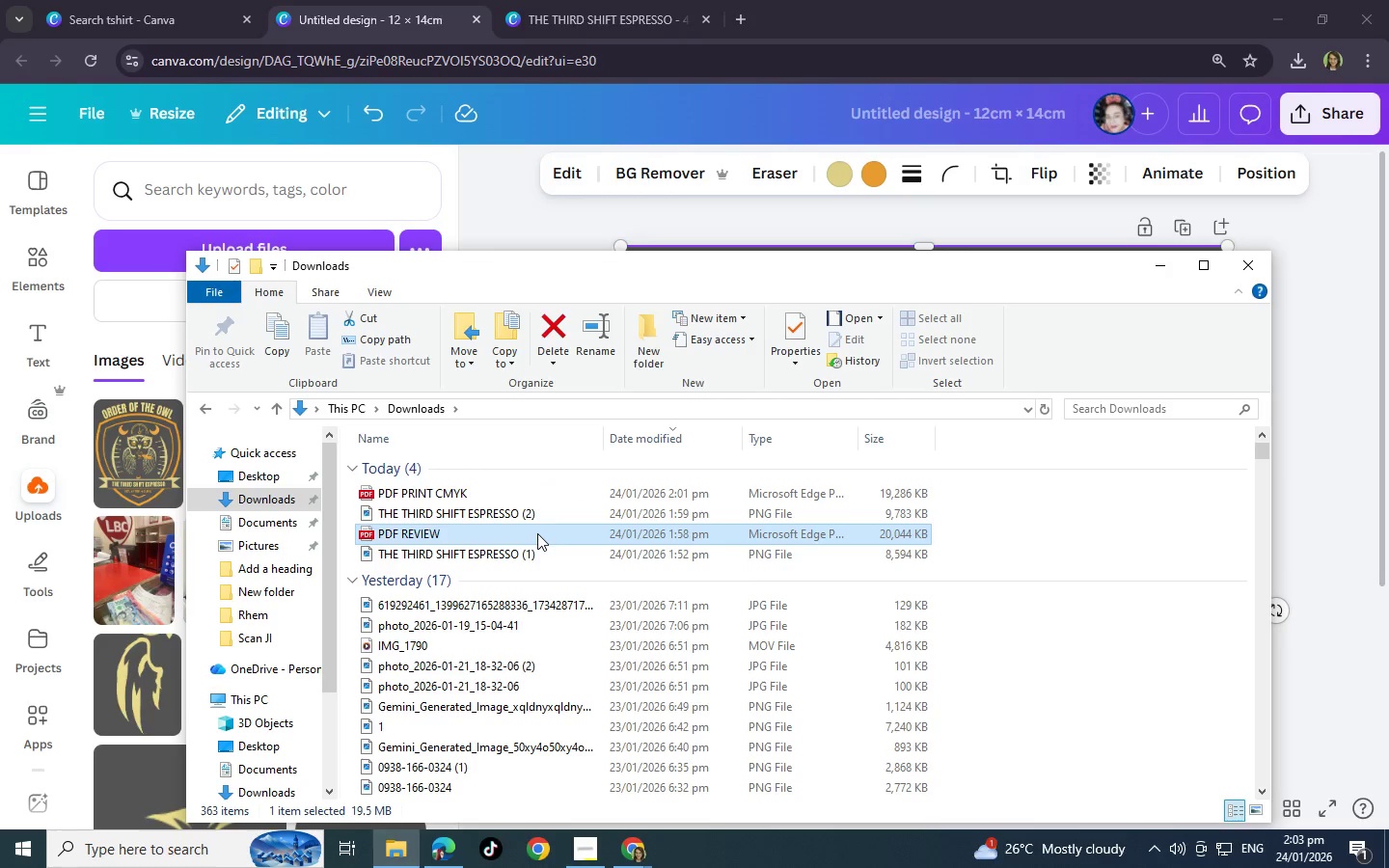 
double_click([537, 533])
 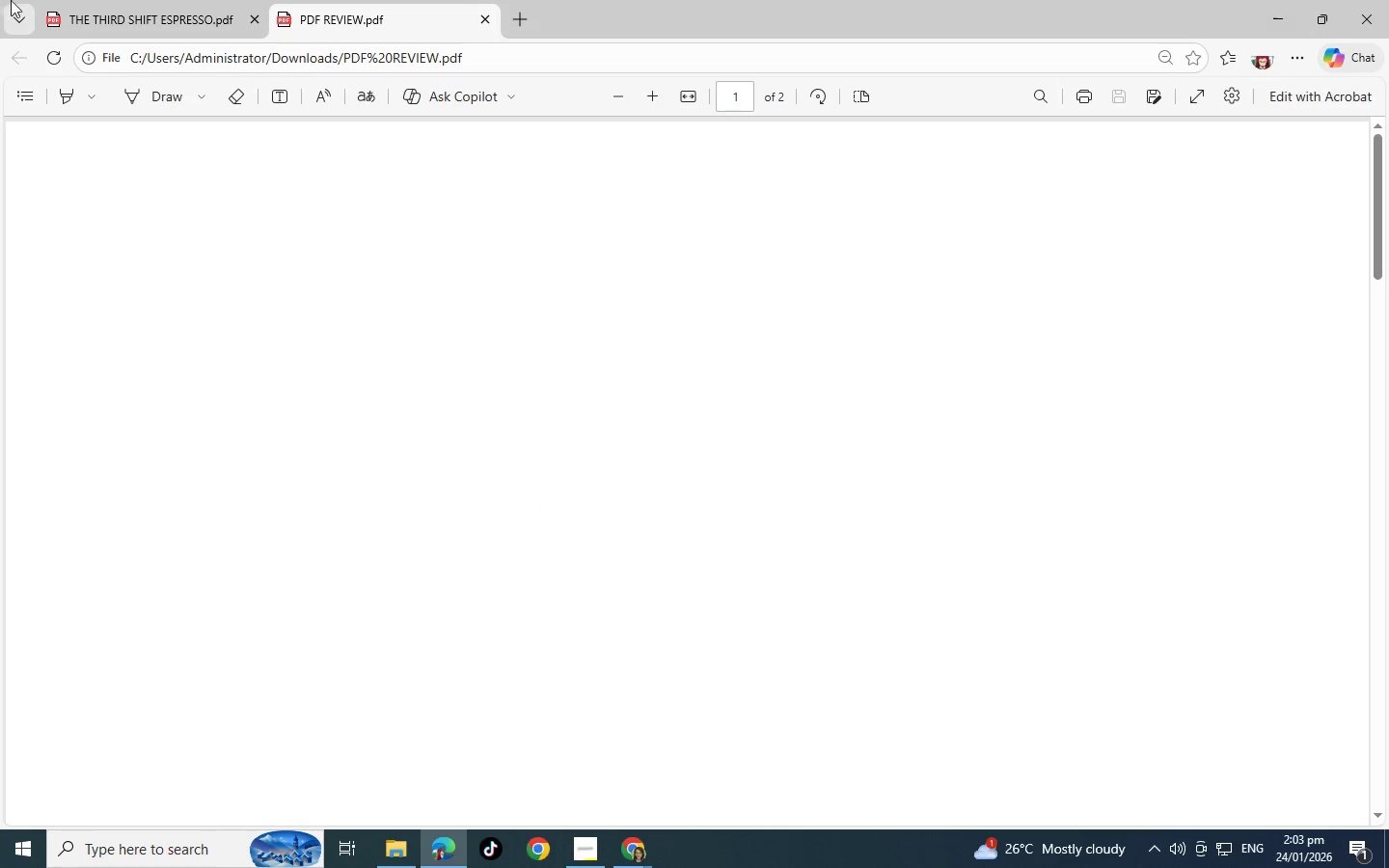 
wait(6.34)
 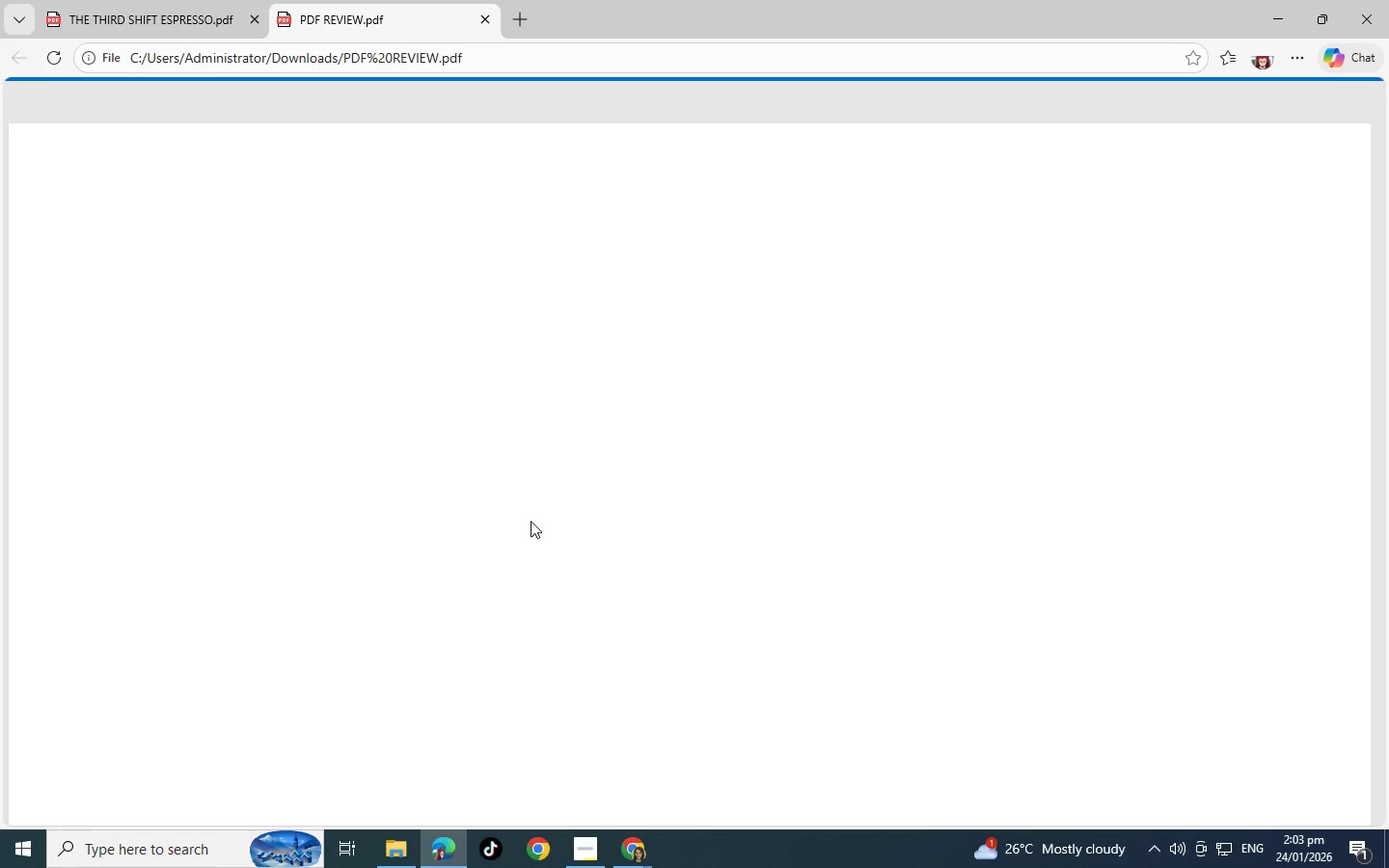 
scroll: coordinate [673, 433], scroll_direction: down, amount: 22.0
 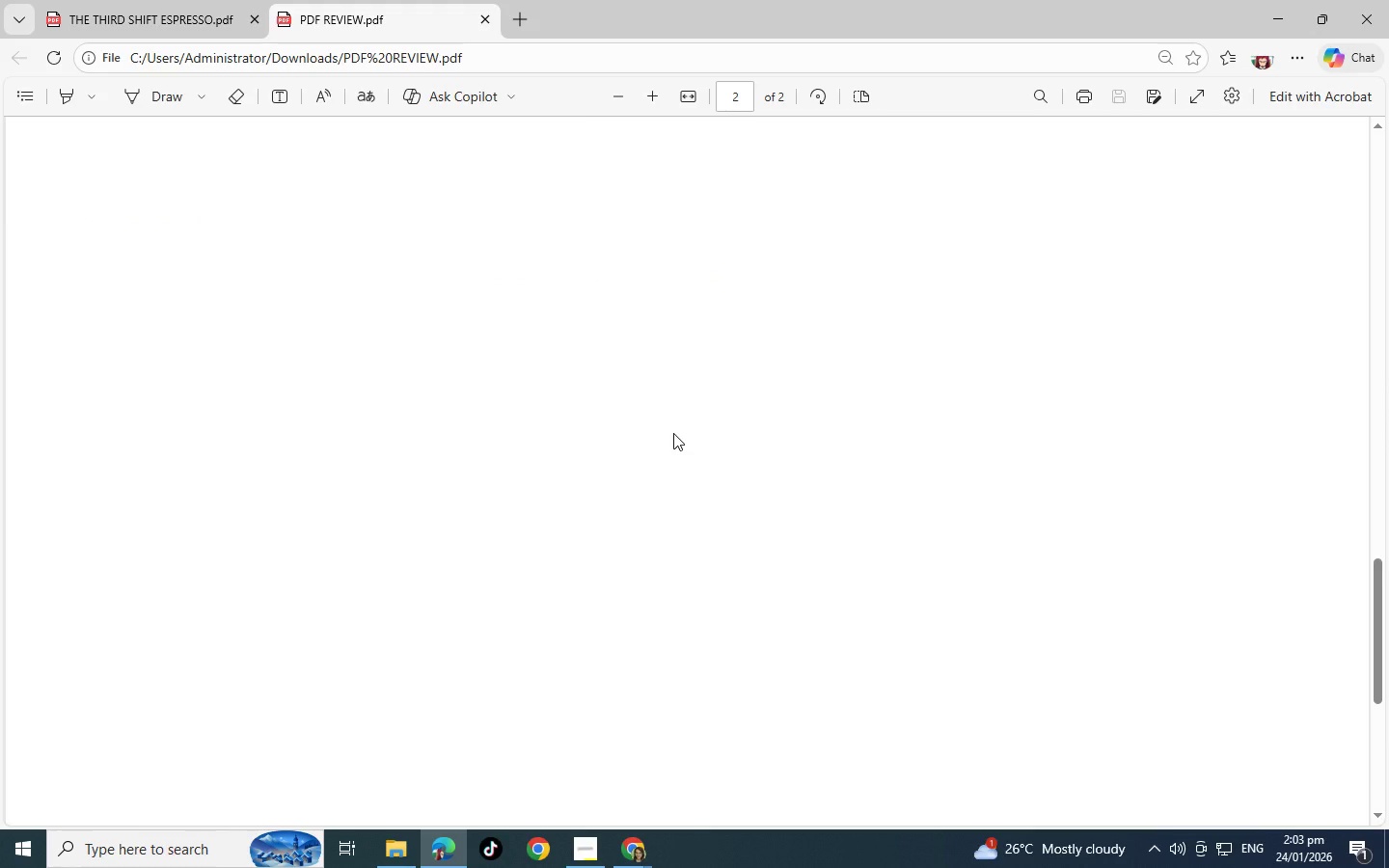 
scroll: coordinate [673, 433], scroll_direction: up, amount: 4.0
 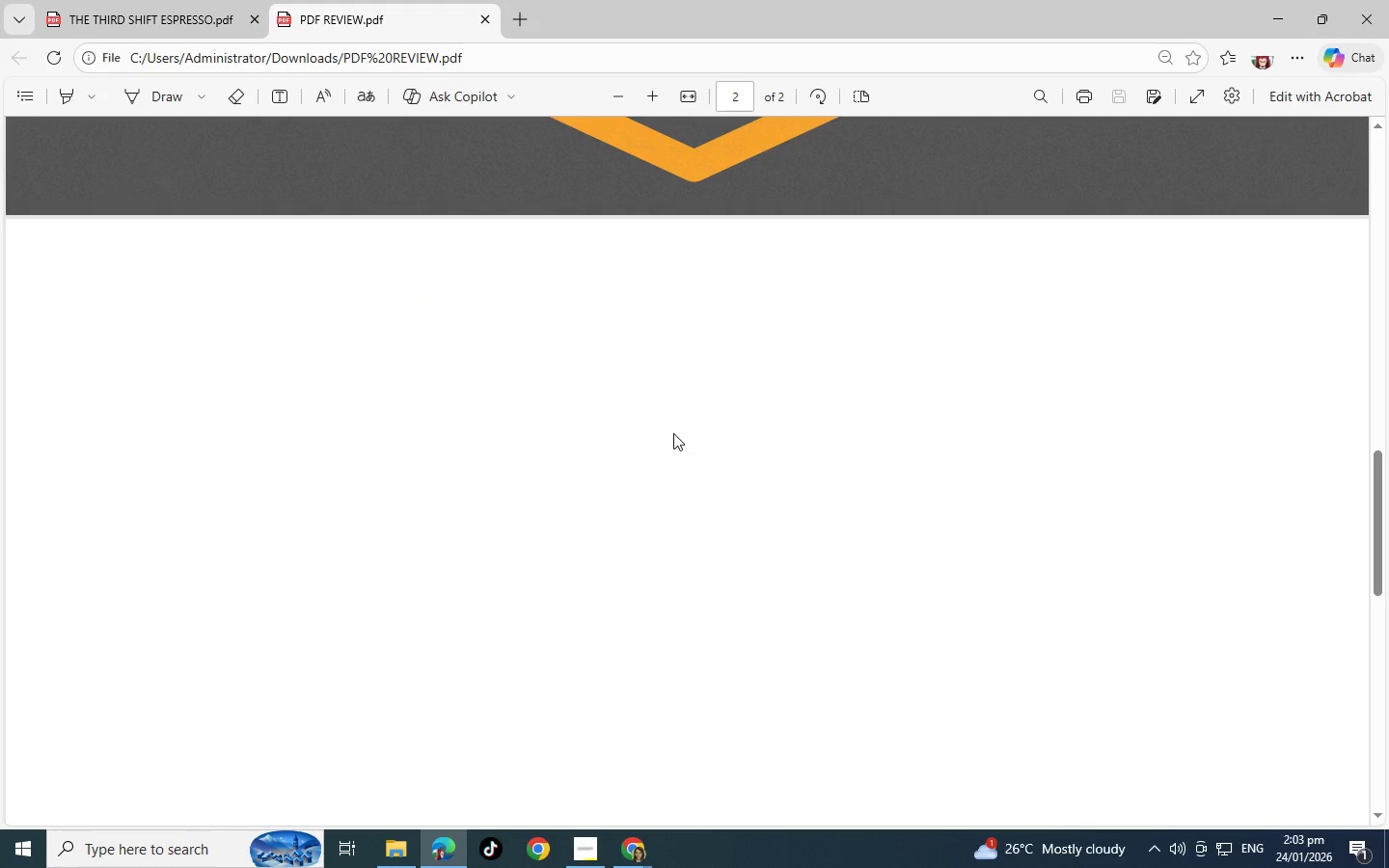 
scroll: coordinate [673, 432], scroll_direction: down, amount: 16.0
 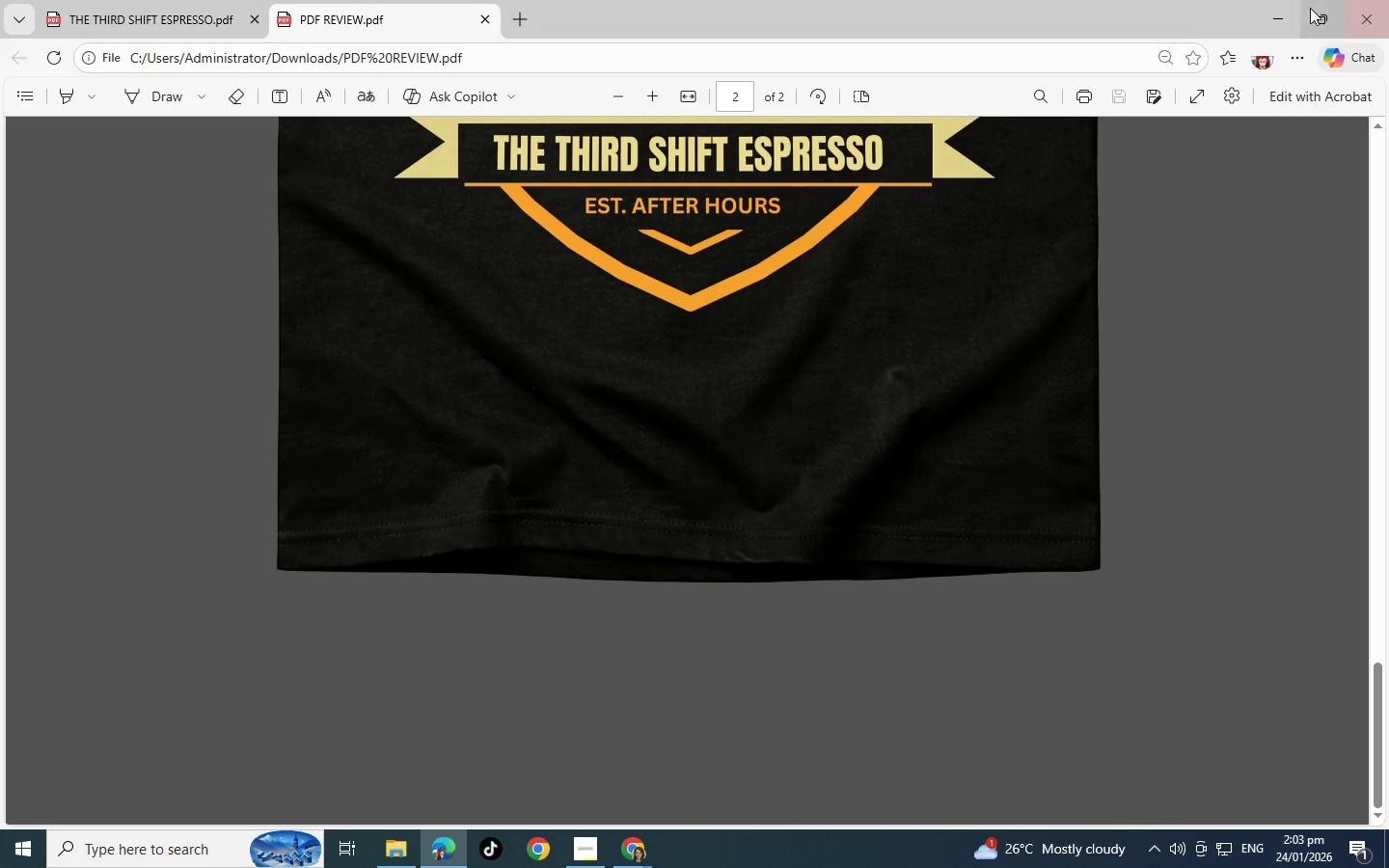 
left_click([1285, 11])
 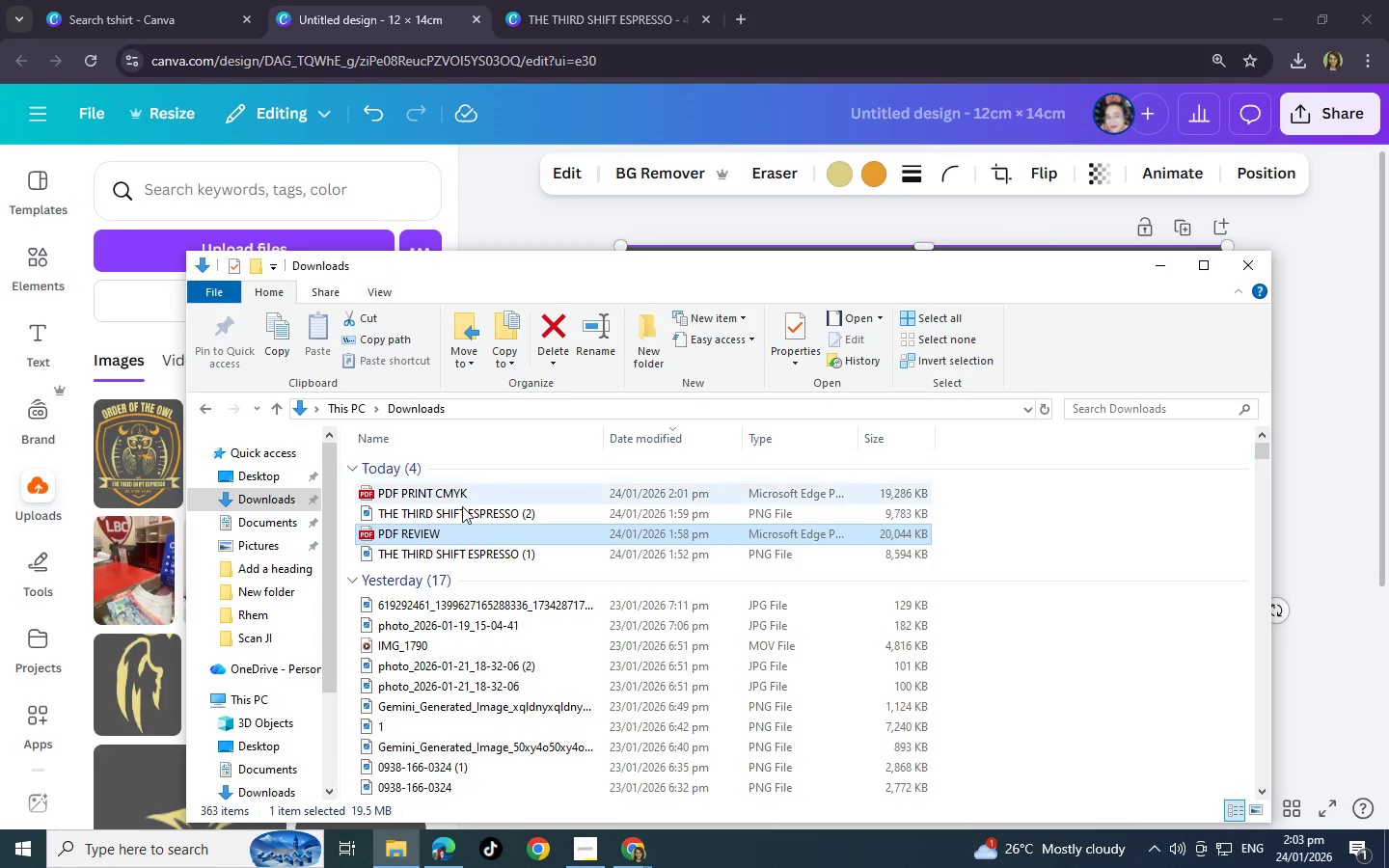 
scroll: coordinate [437, 552], scroll_direction: down, amount: 1.0
 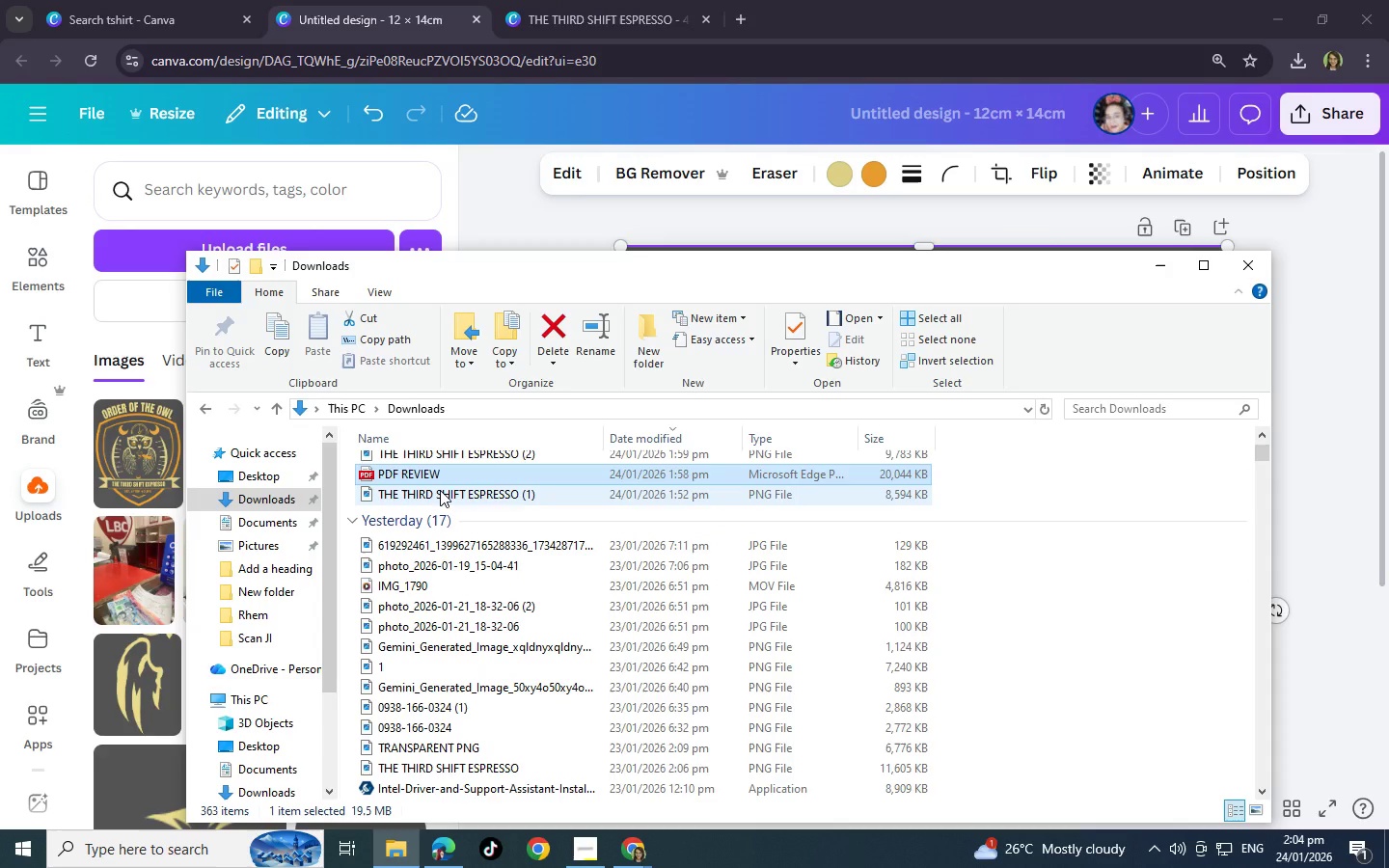 
scroll: coordinate [443, 496], scroll_direction: up, amount: 1.0
 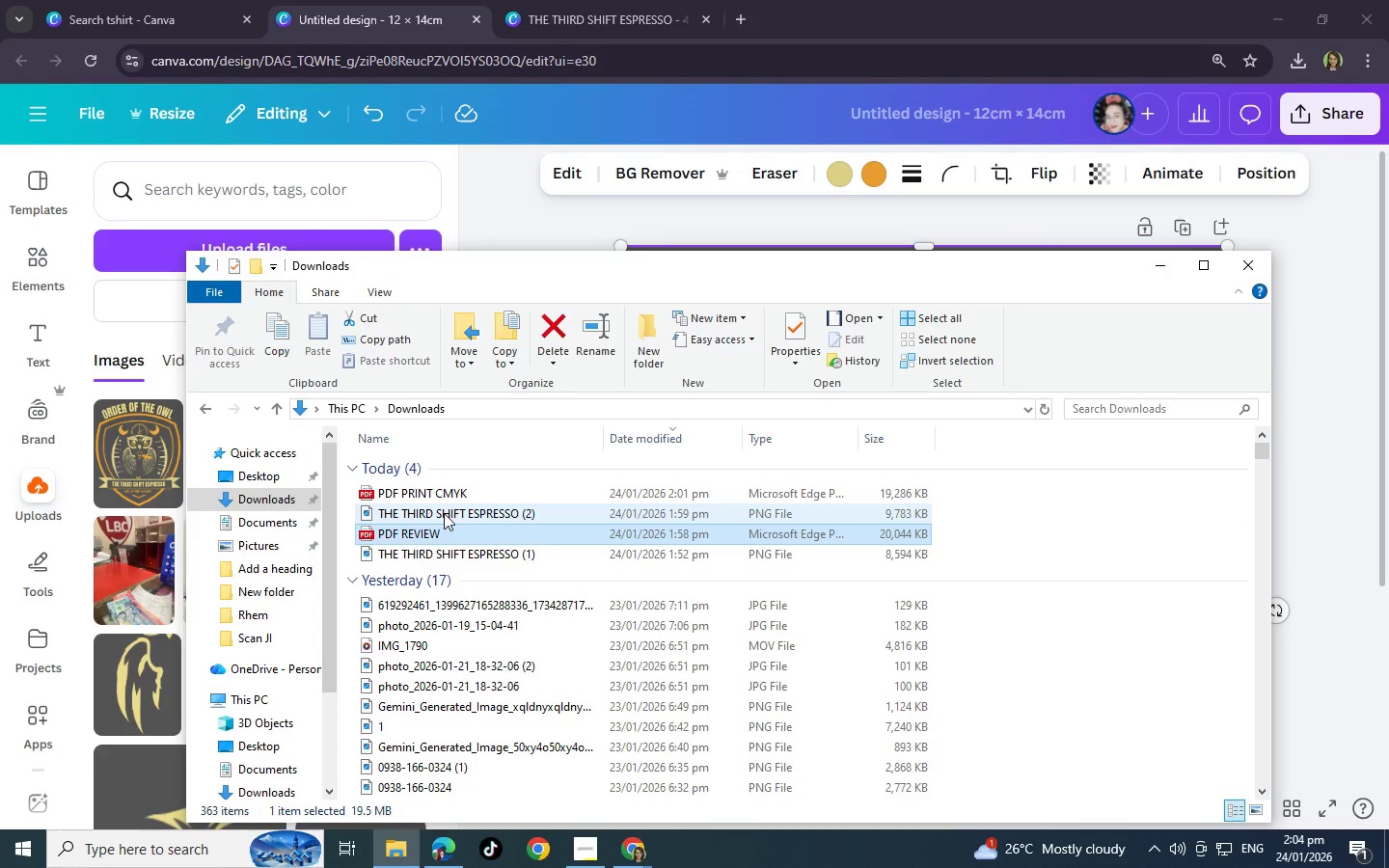 
left_click([444, 513])
 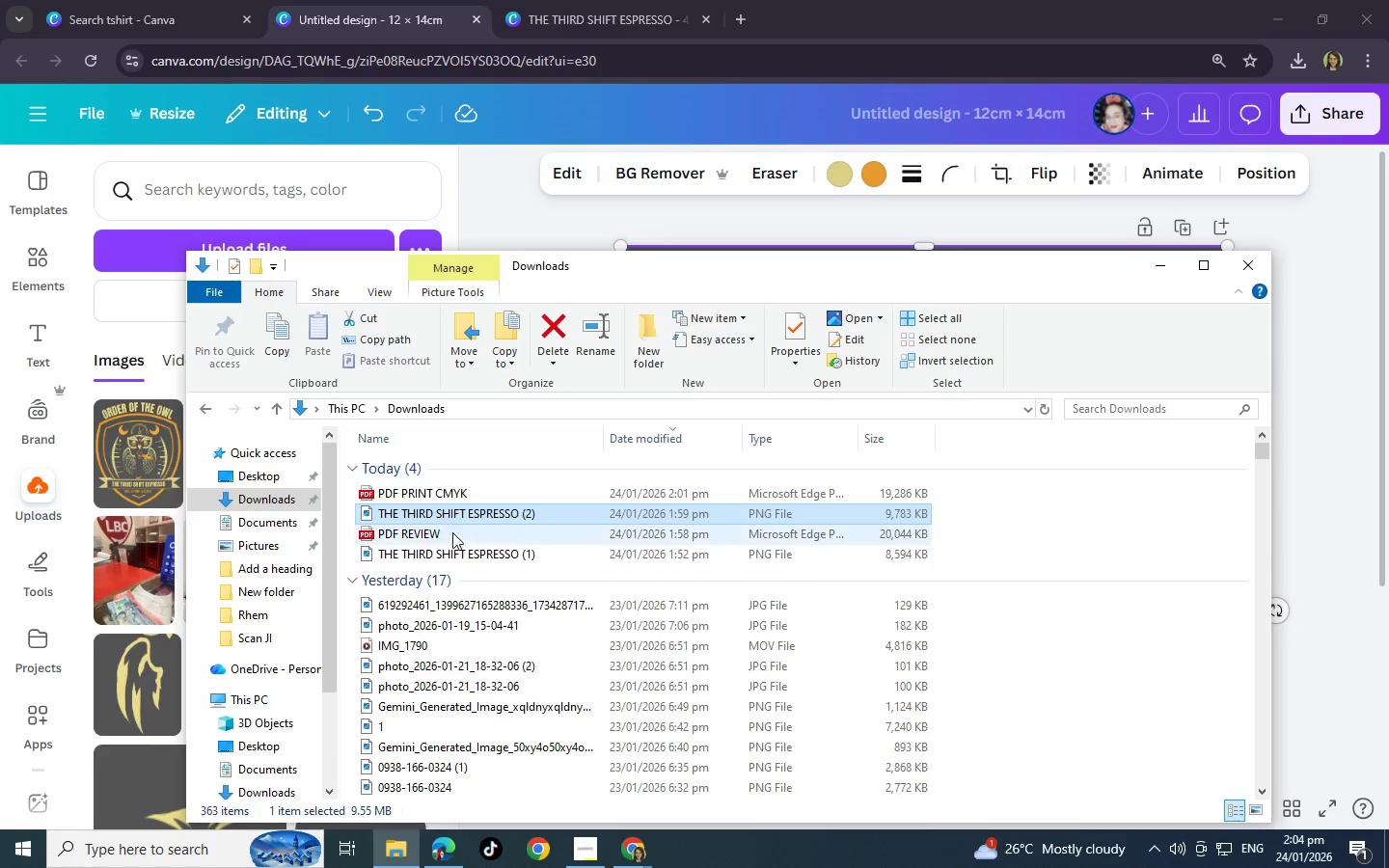 
left_click([468, 552])
 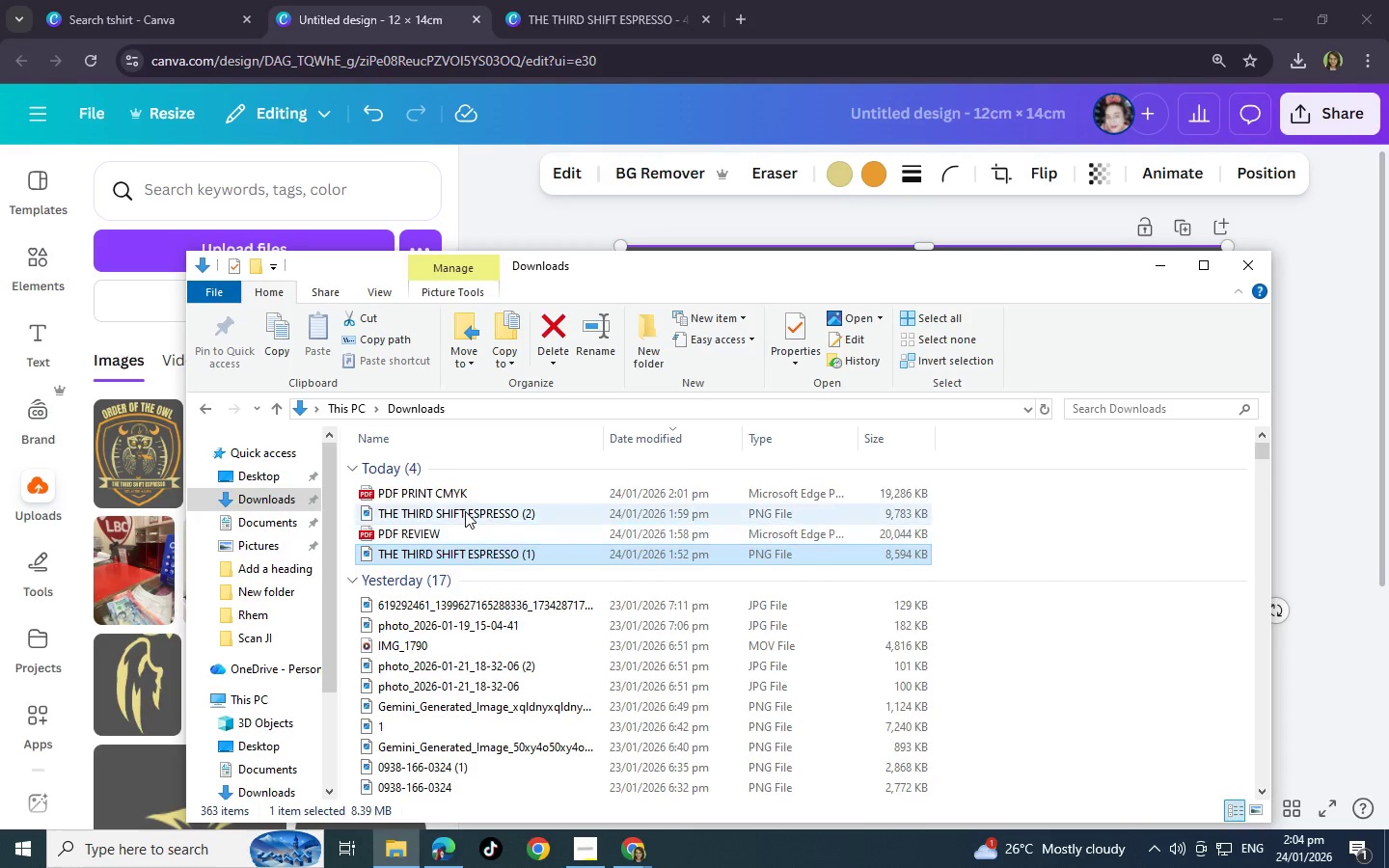 
double_click([465, 511])
 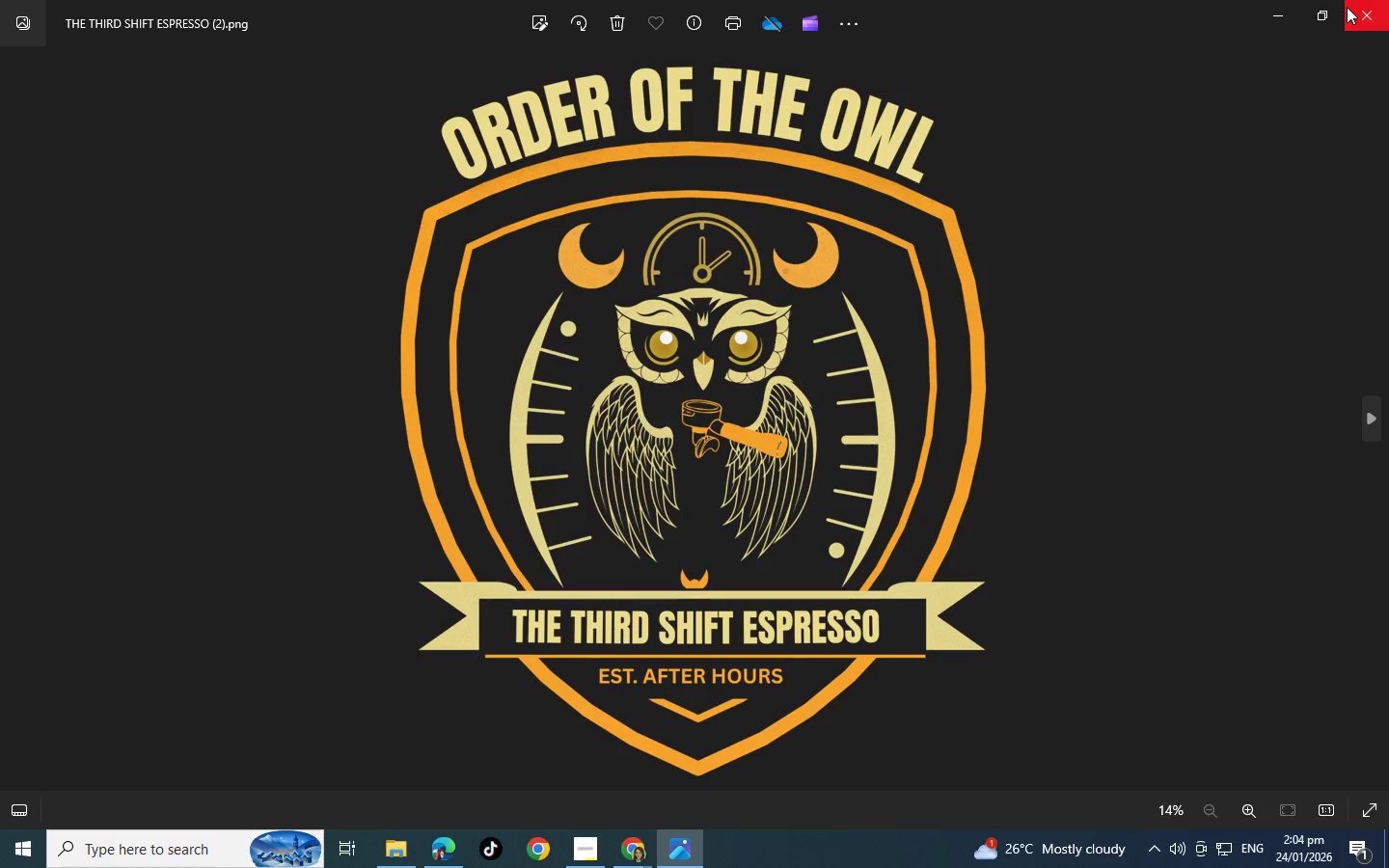 
wait(7.38)
 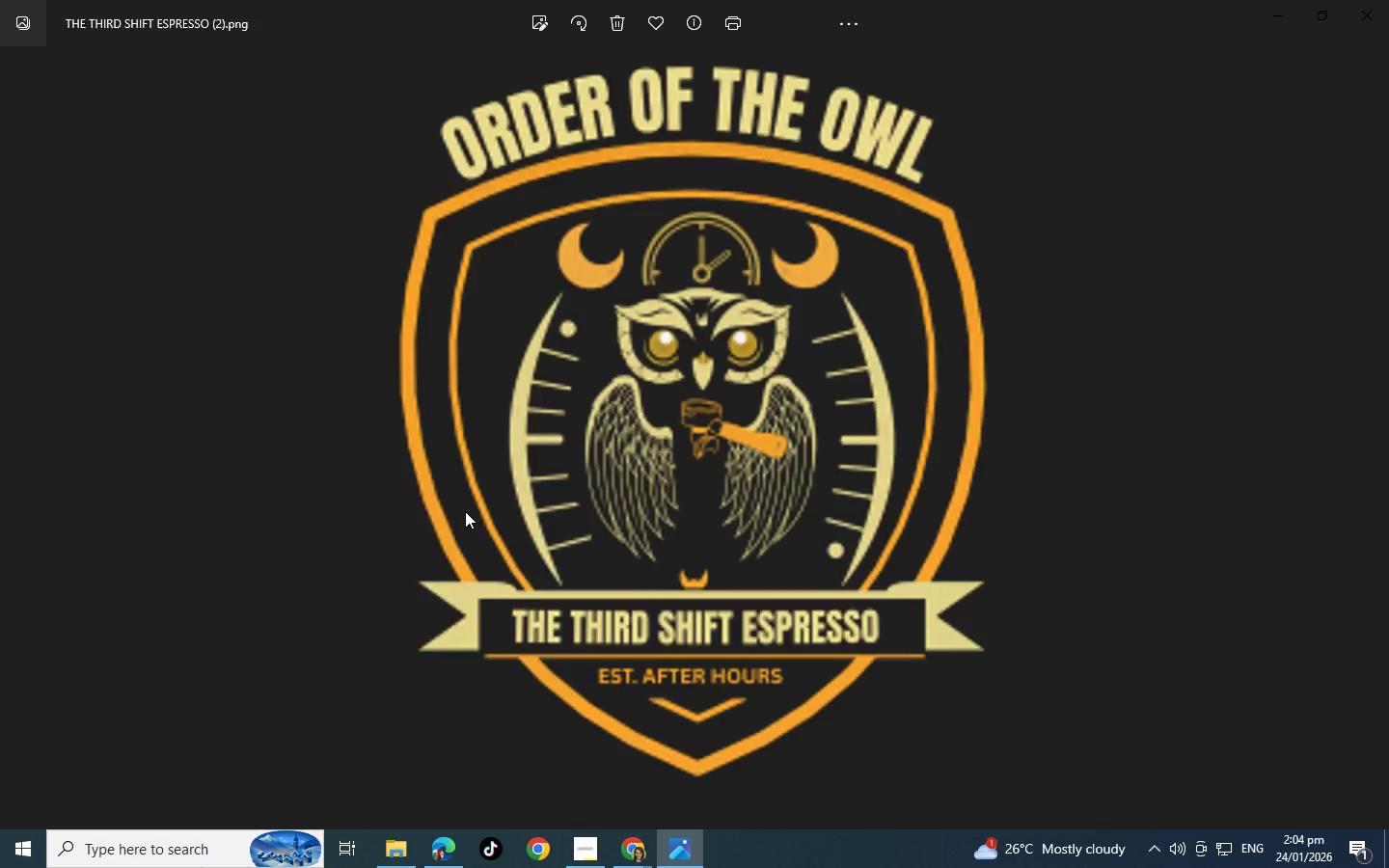 
left_click([1347, 7])
 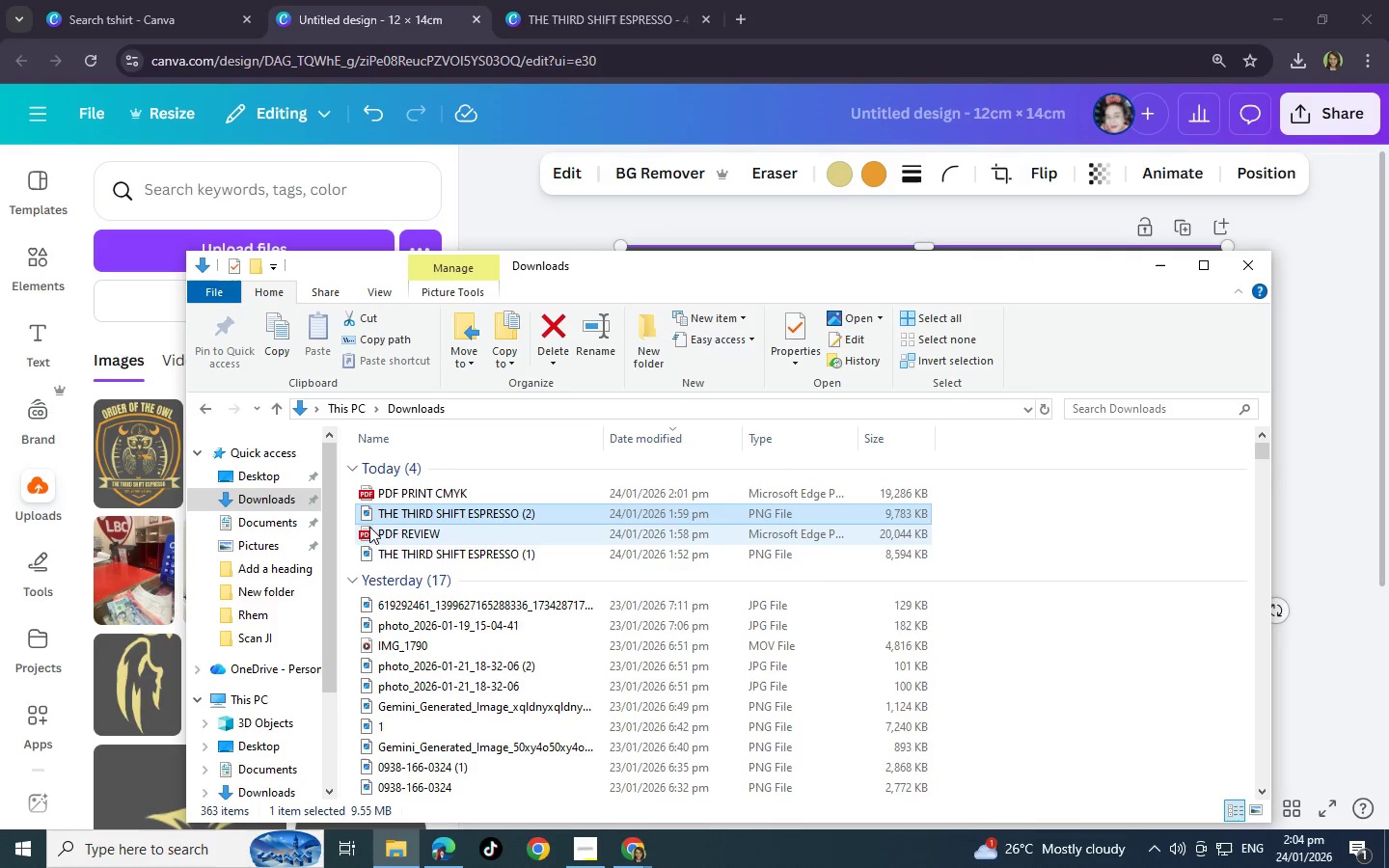 
right_click([409, 507])
 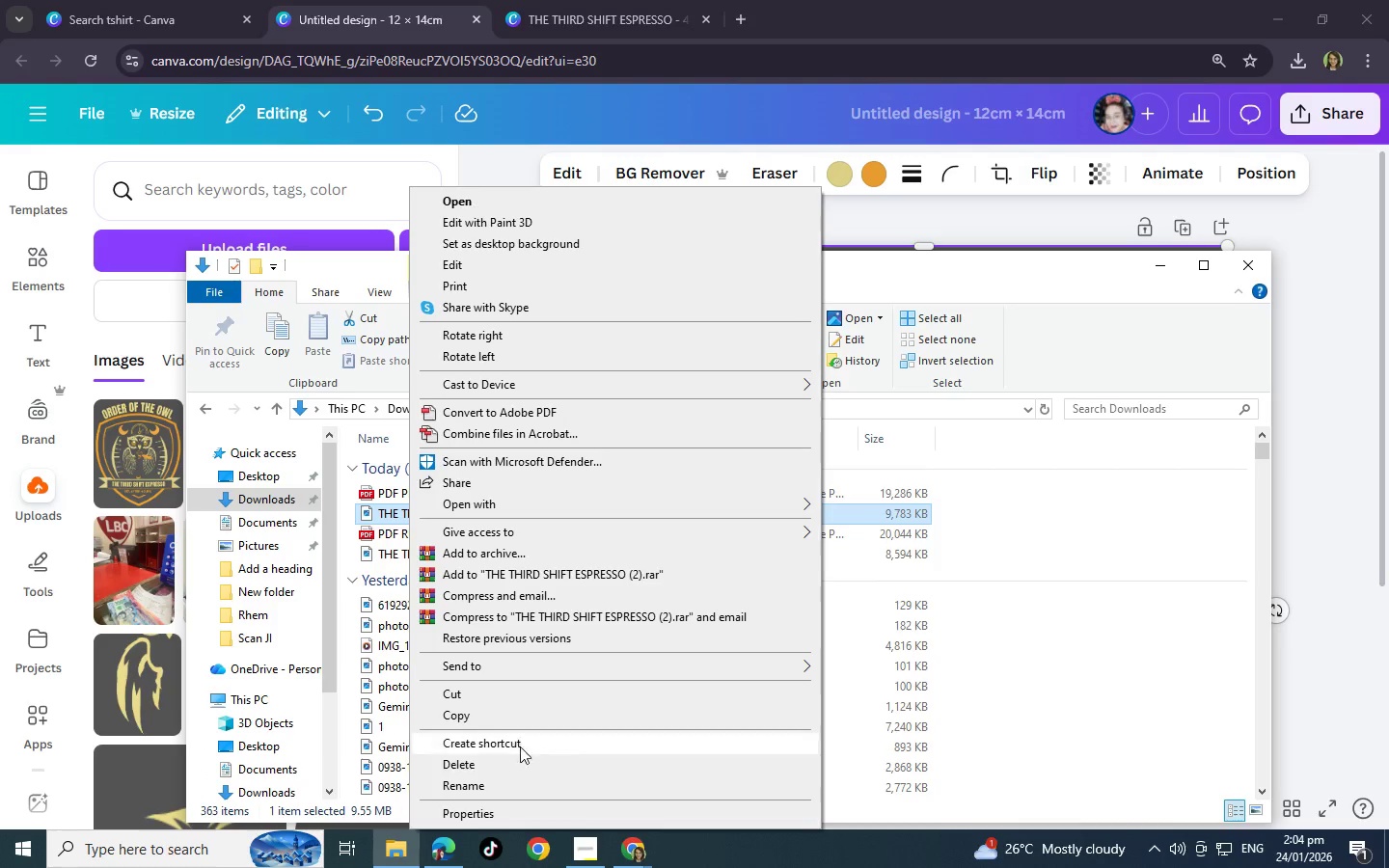 
left_click([513, 788])
 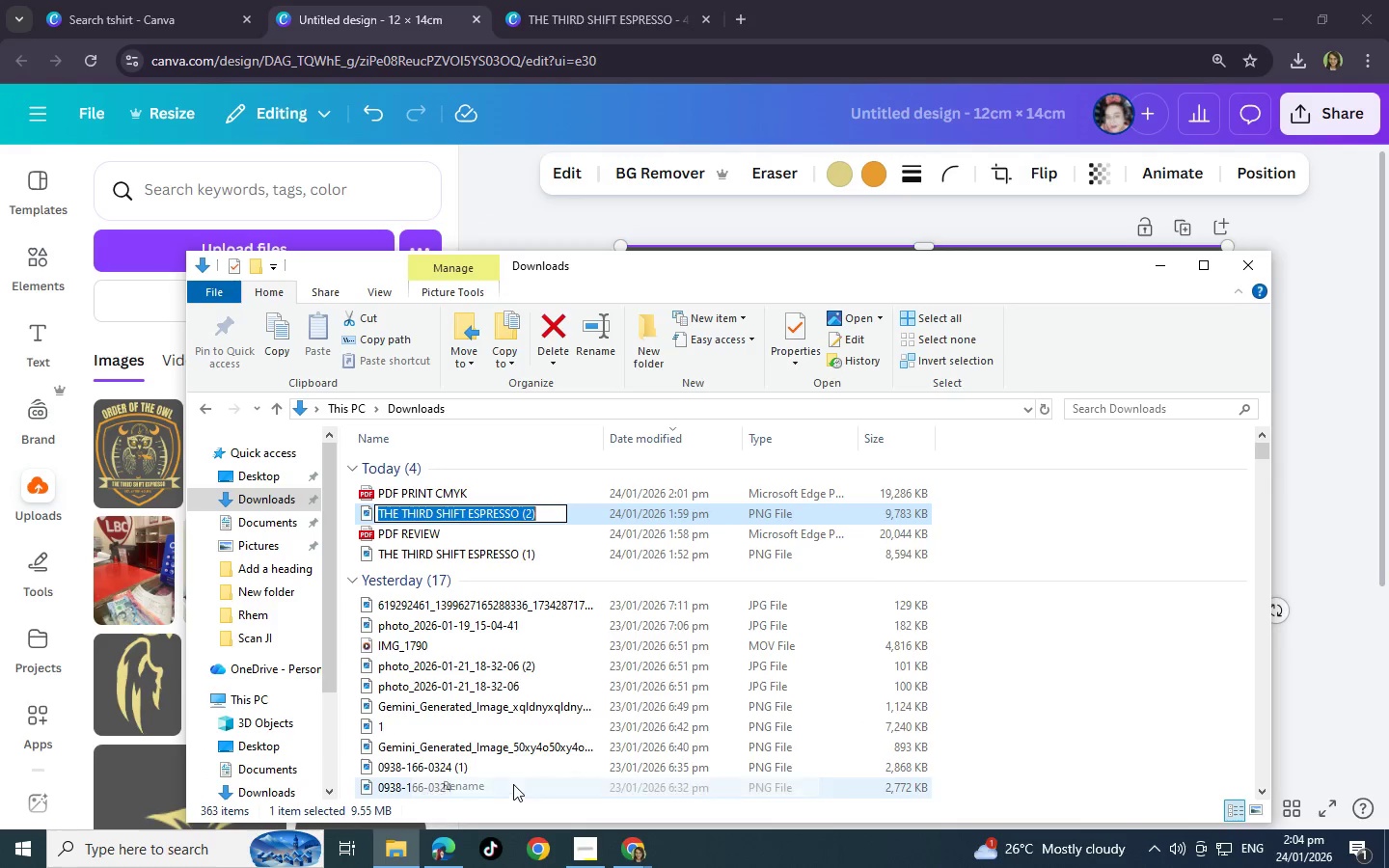 
type(TR)
key(Backspace)
type(ransparent PNG)
 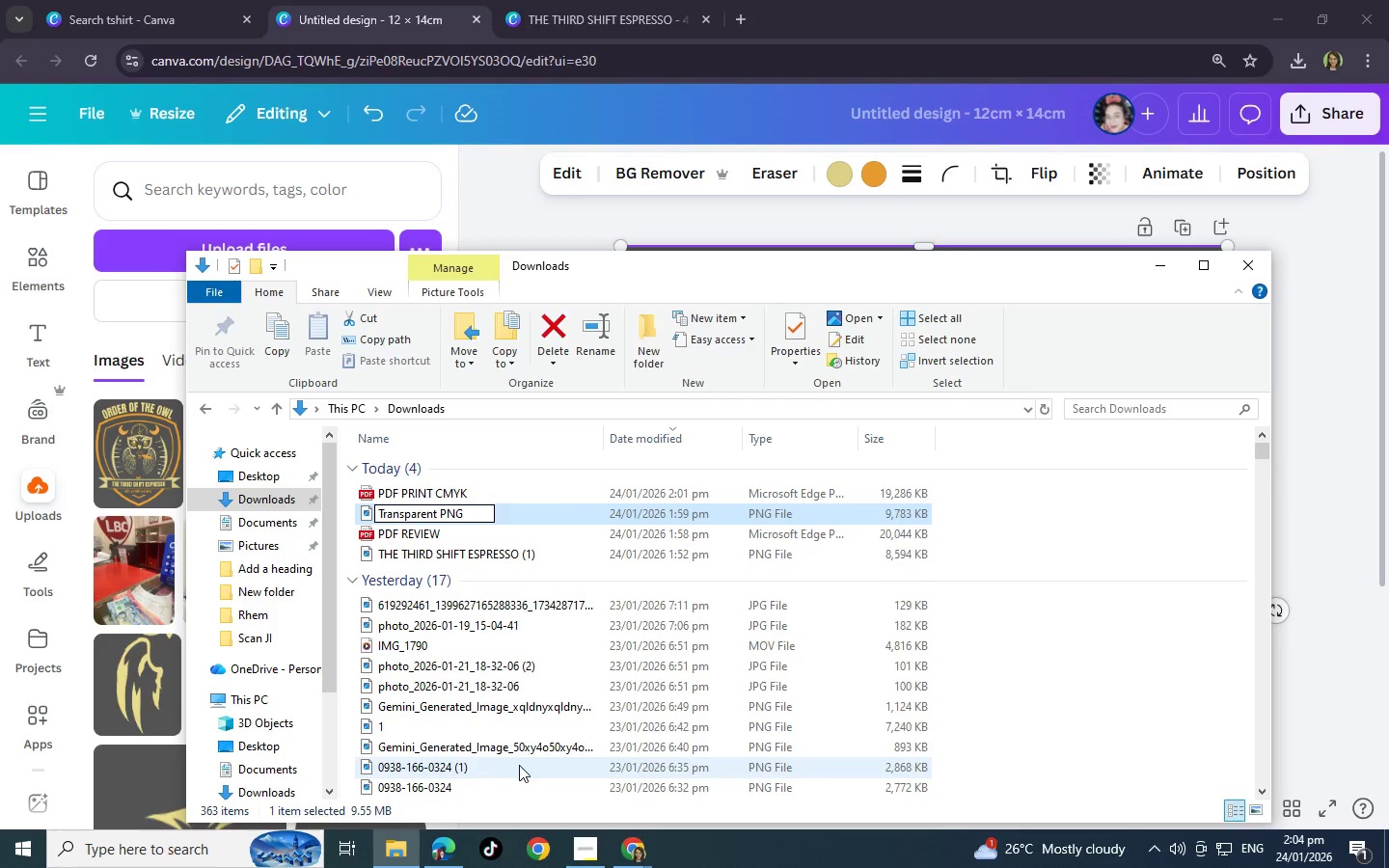 
left_click([562, 513])
 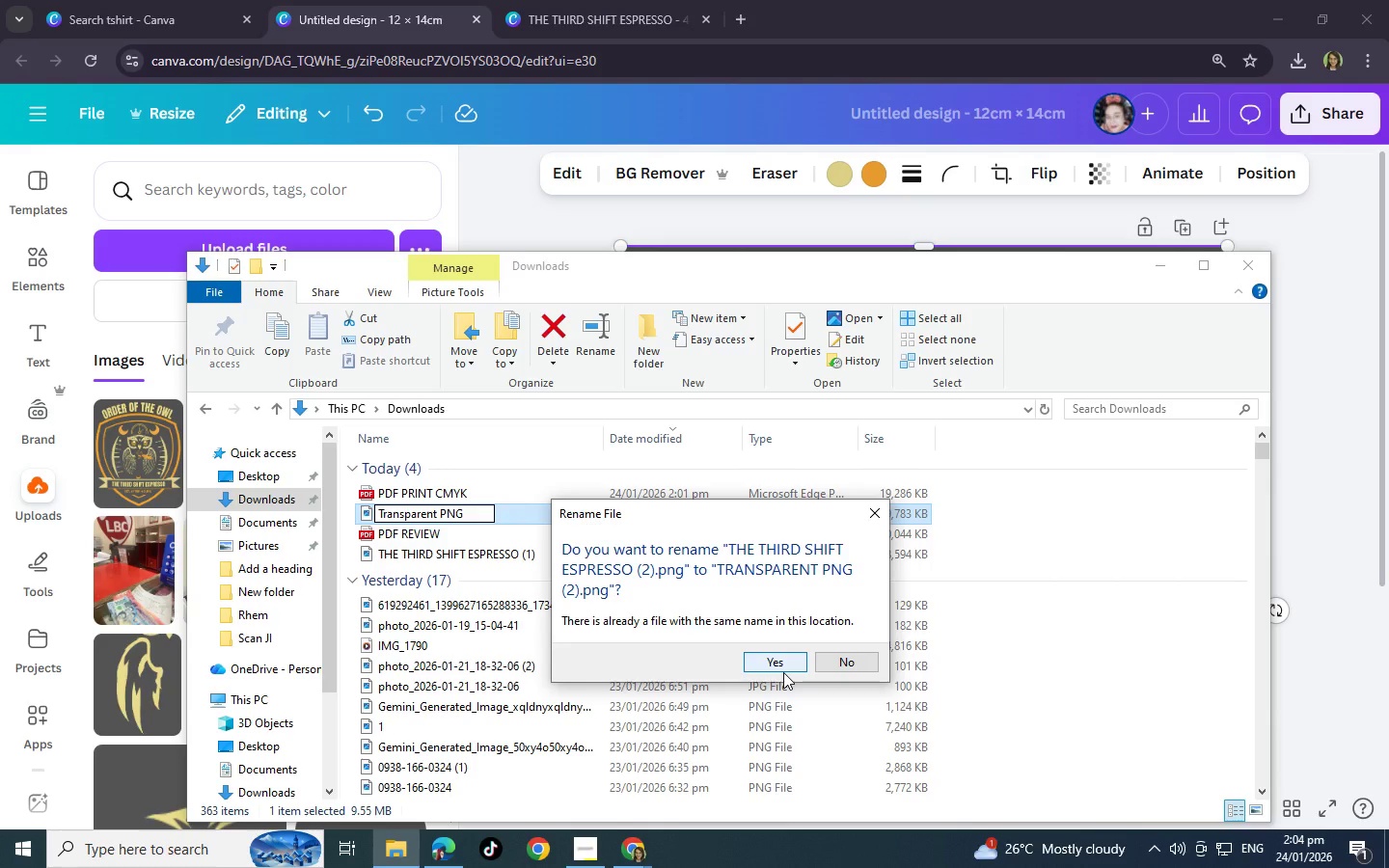 
left_click([783, 672])
 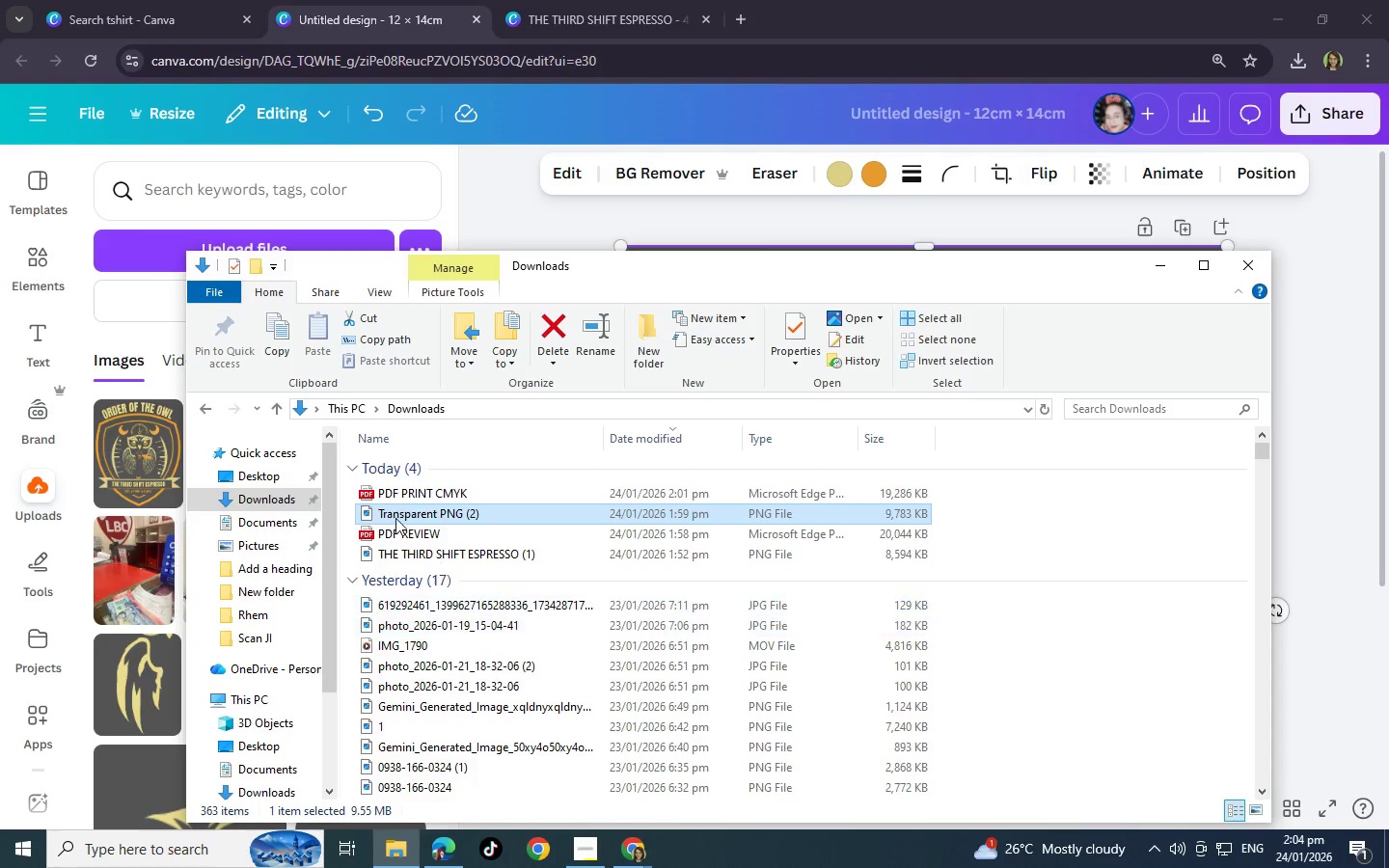 
mouse_move([483, 530])
 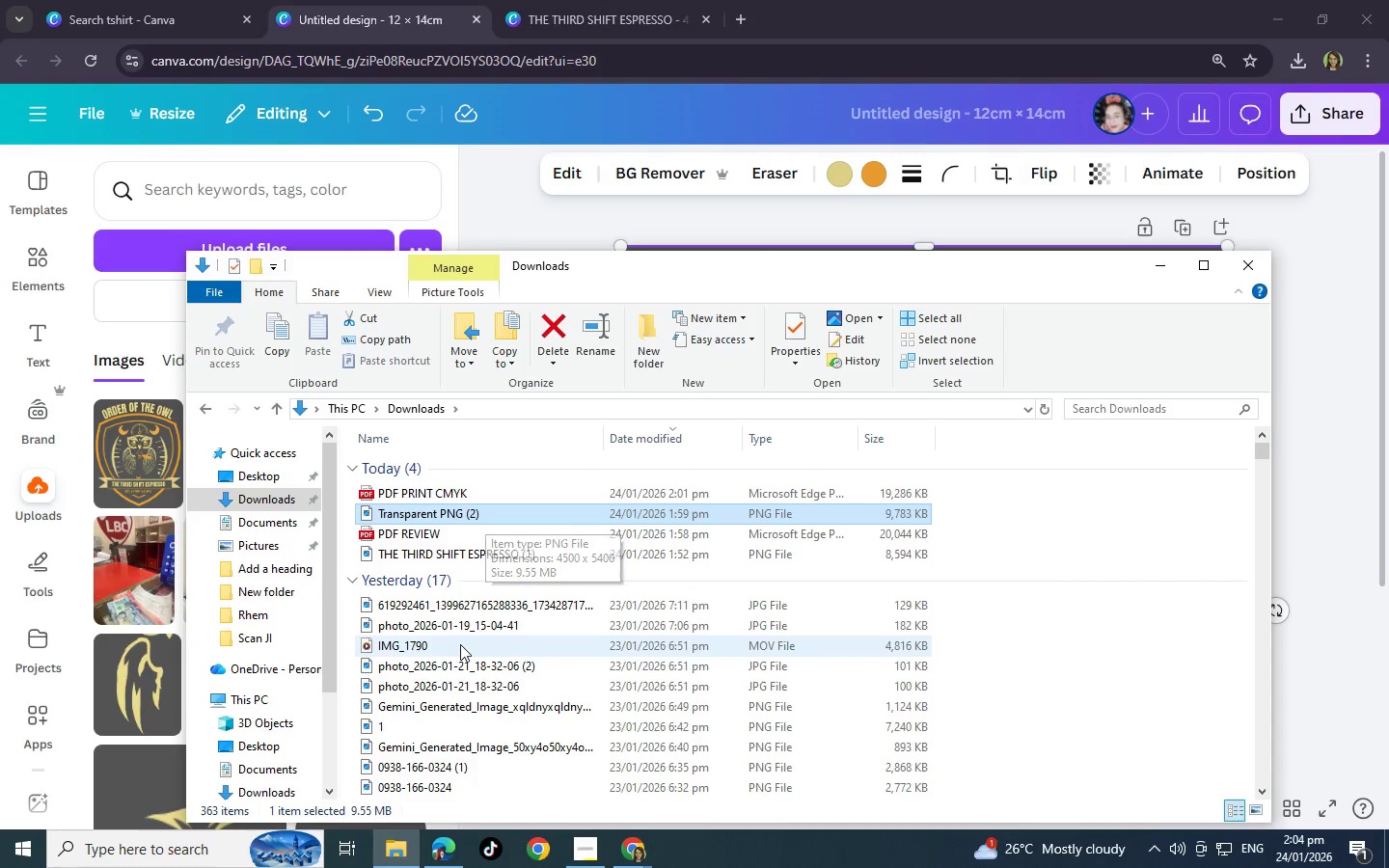 
scroll: coordinate [460, 644], scroll_direction: down, amount: 3.0
 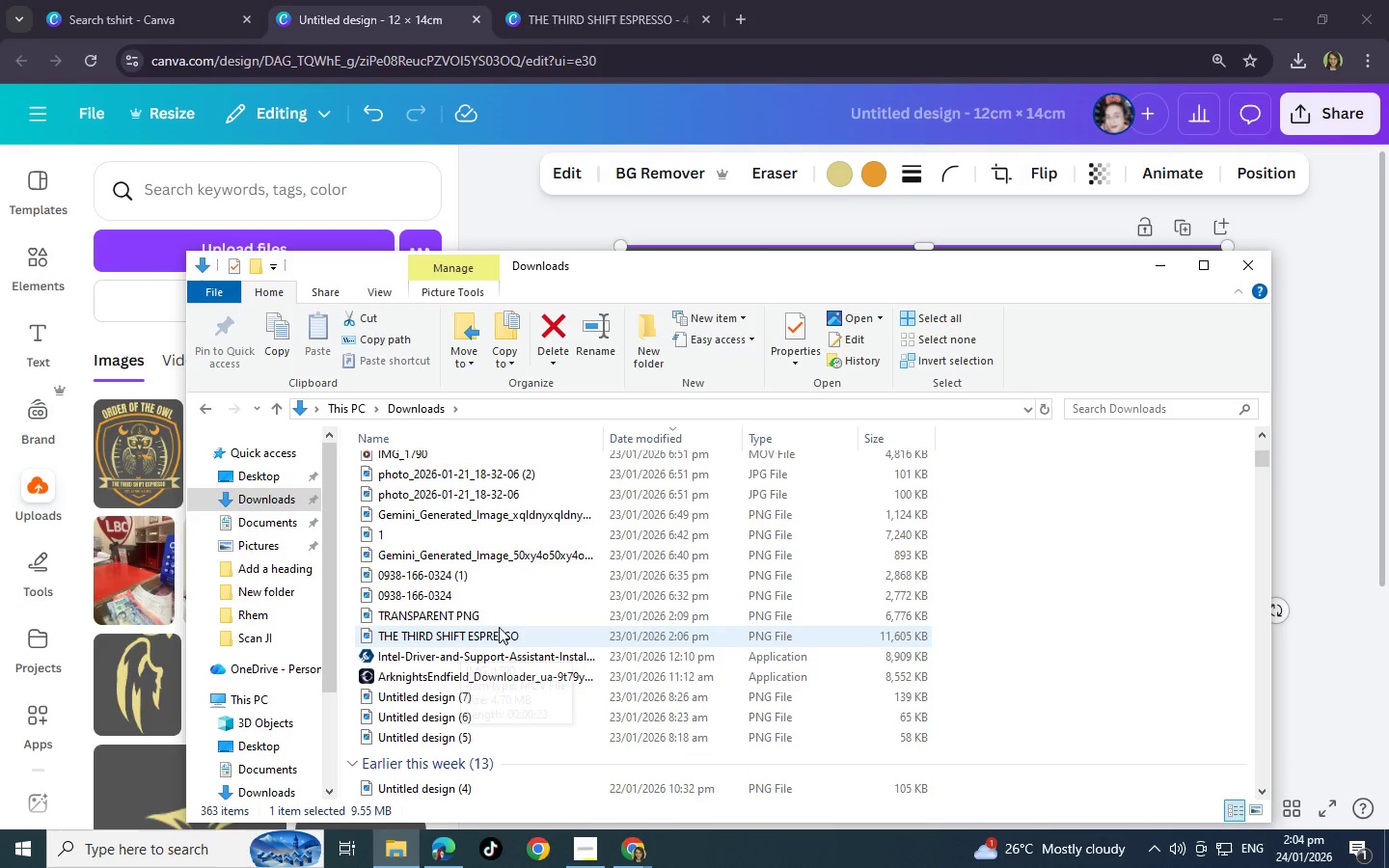 
left_click([497, 615])
 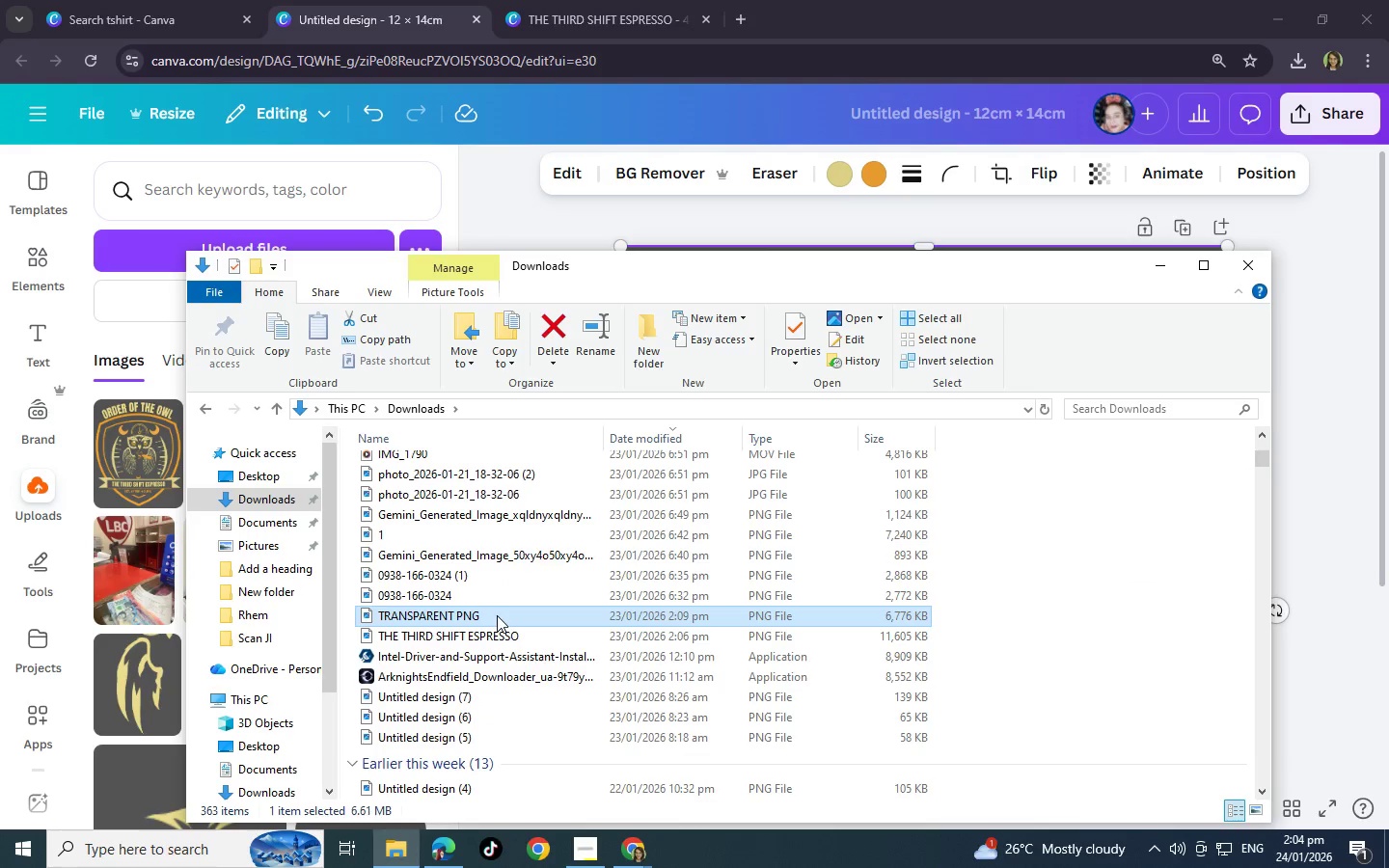 
hold_key(key=ShiftLeft, duration=0.77)
 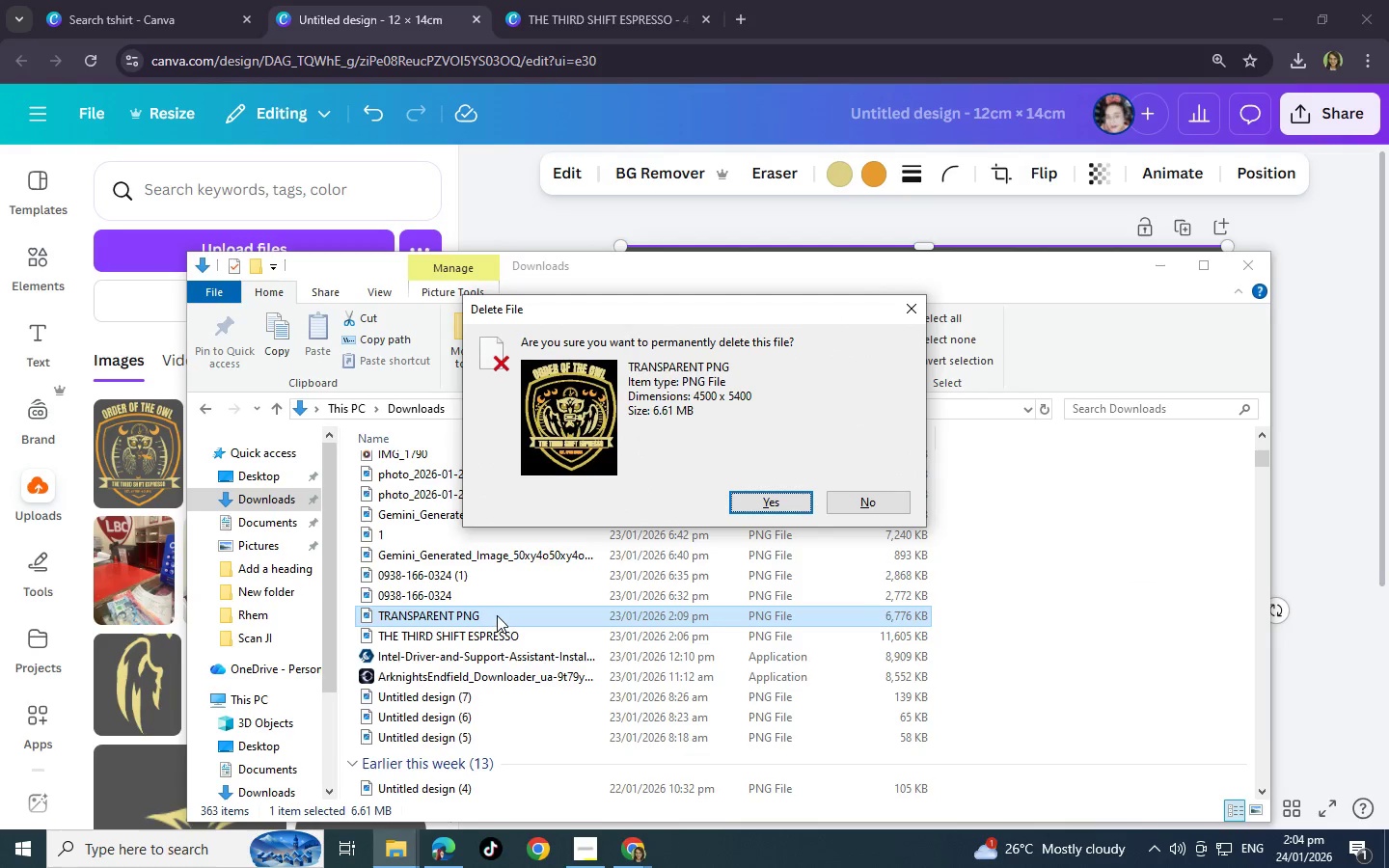 
left_click([760, 509])
 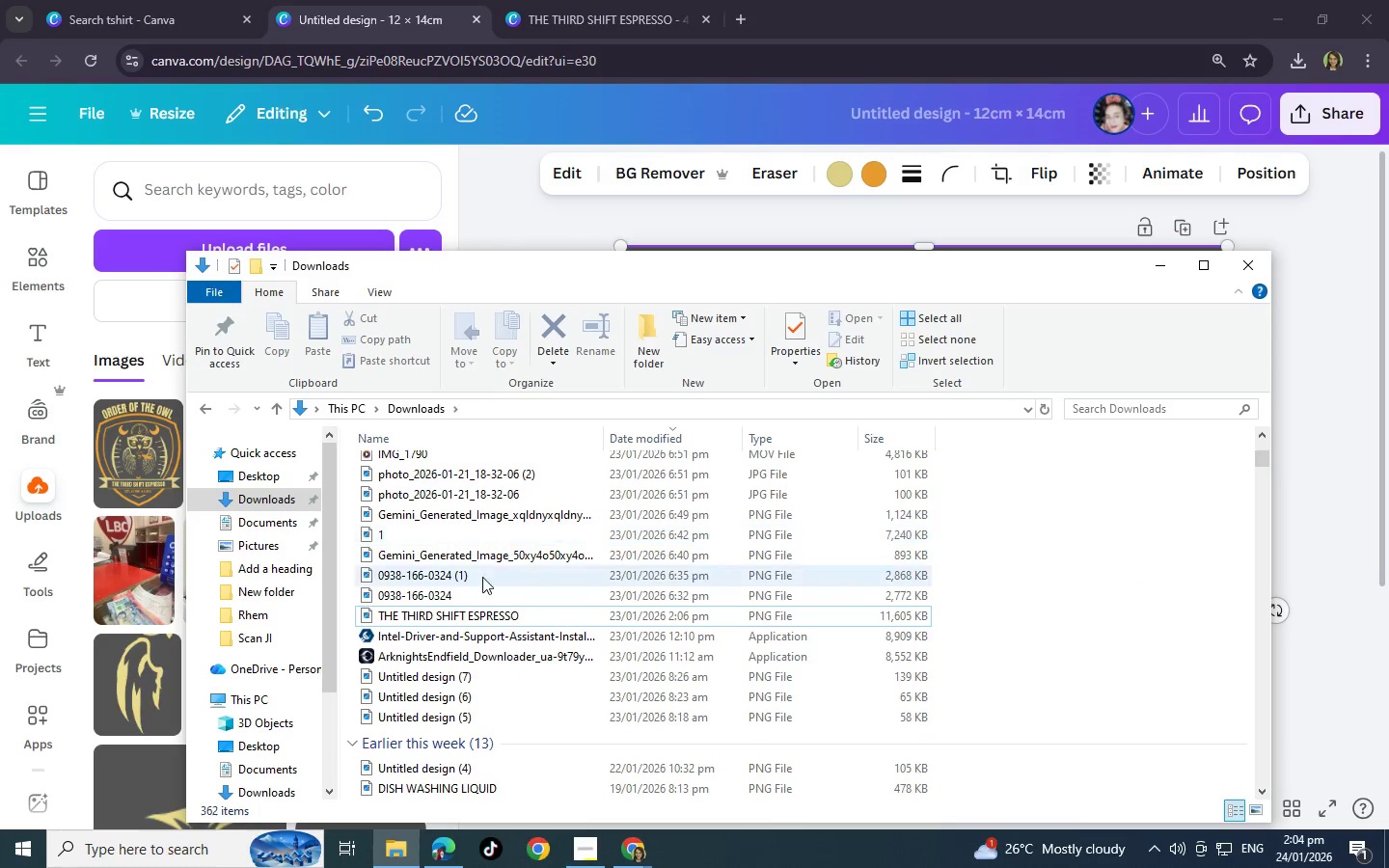 
scroll: coordinate [515, 634], scroll_direction: up, amount: 7.0
 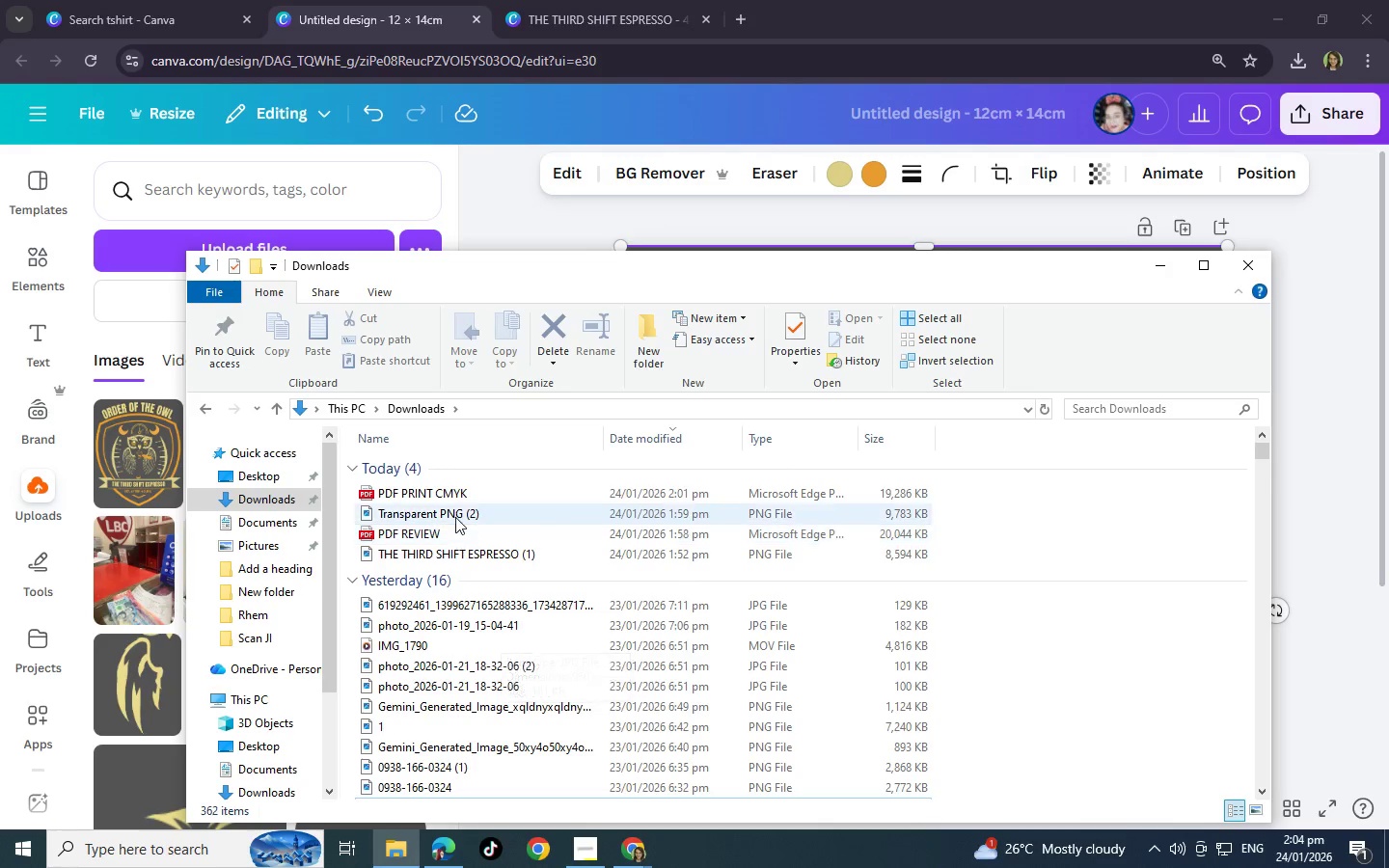 
left_click([455, 515])
 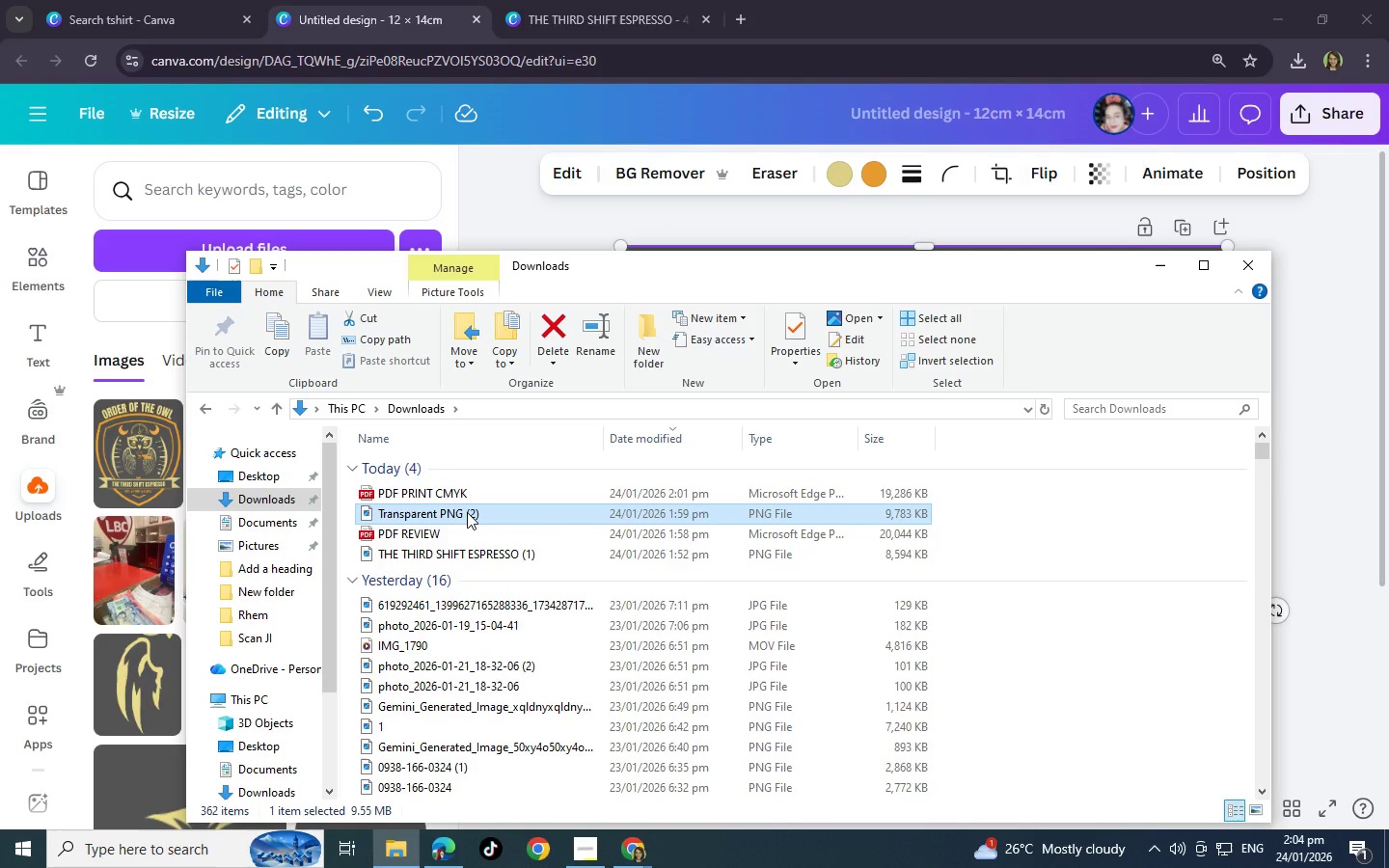 
right_click([467, 512])
 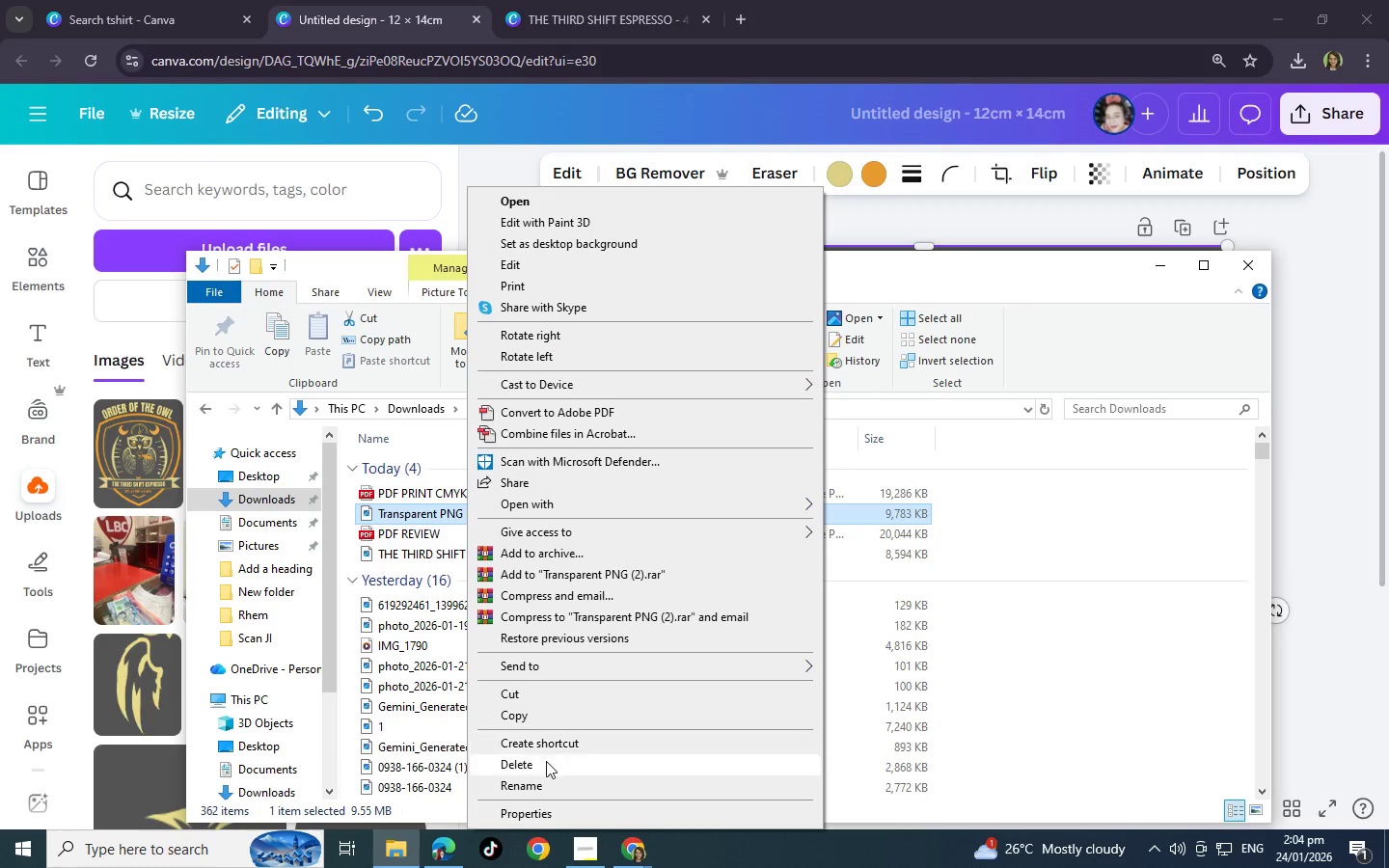 
left_click([546, 784])
 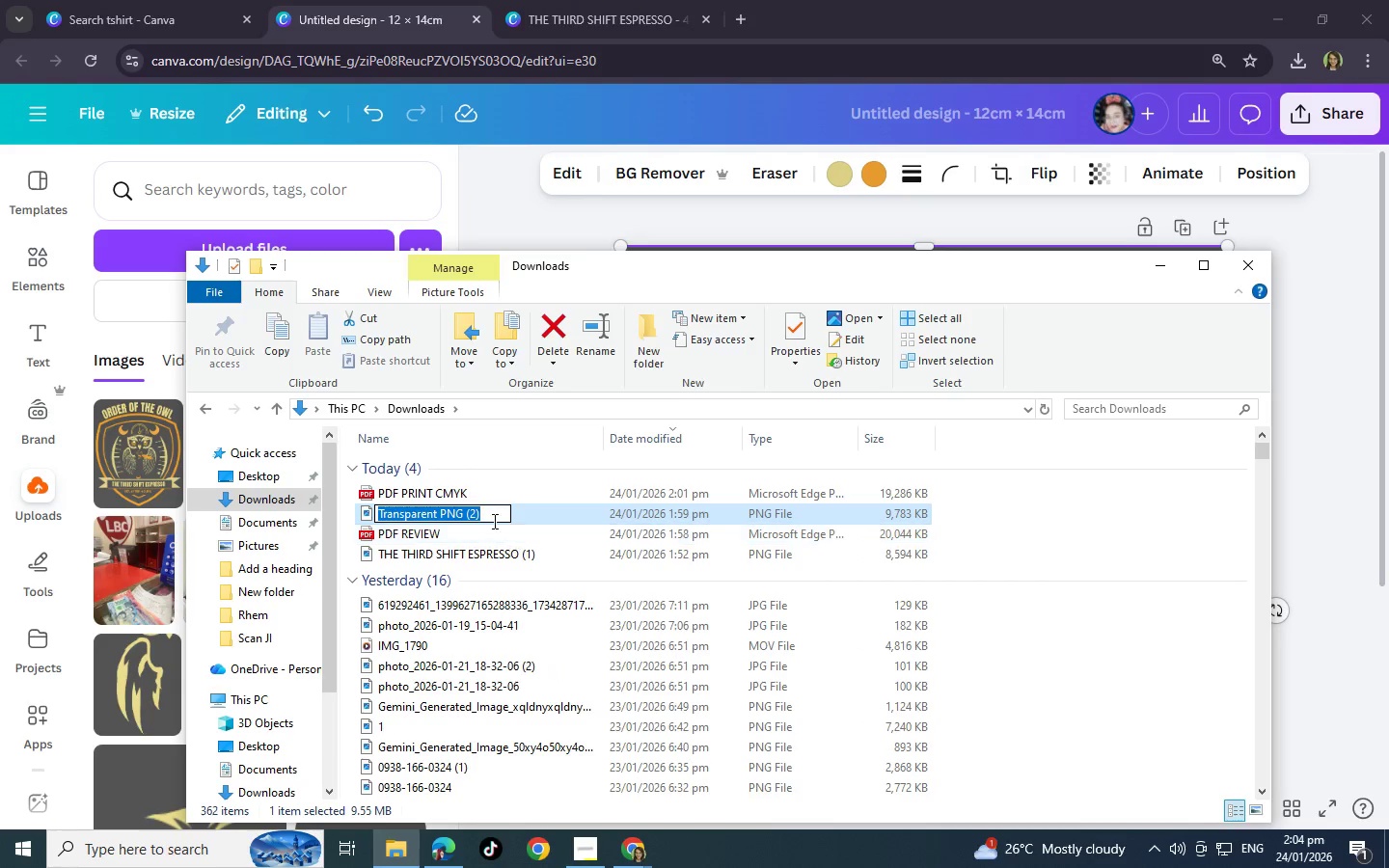 
left_click([493, 515])
 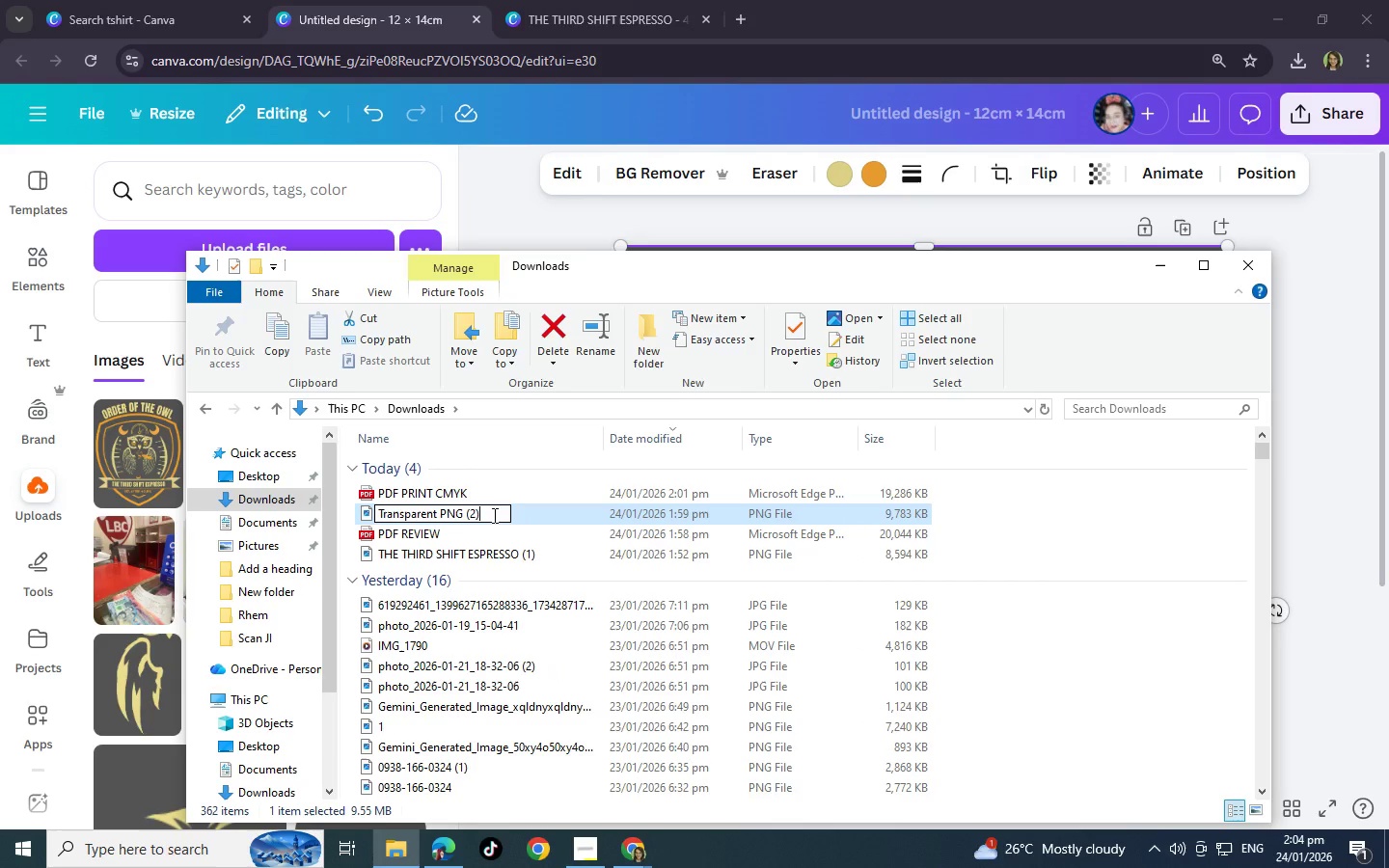 
key(Backspace)
 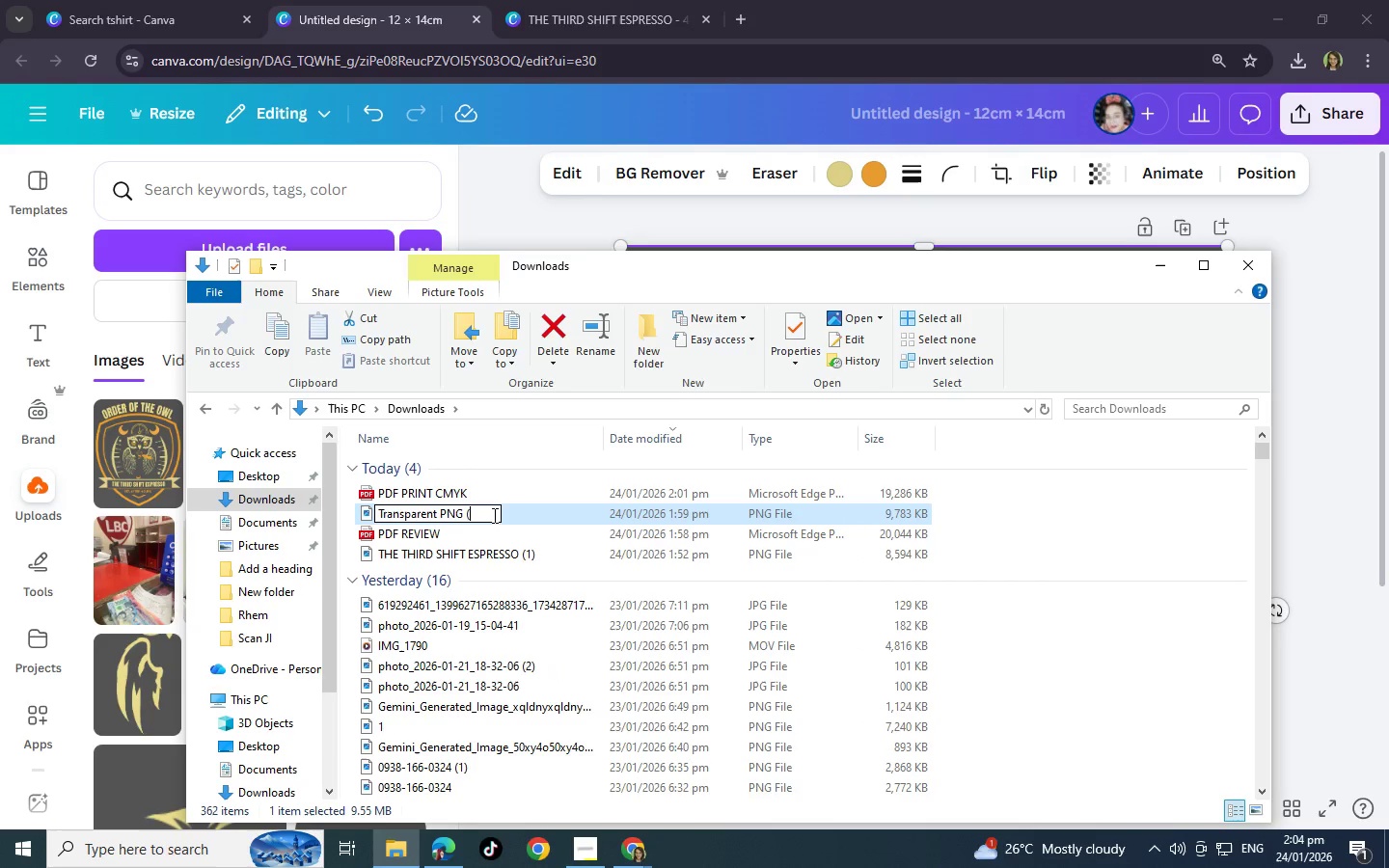 
key(Backspace)
 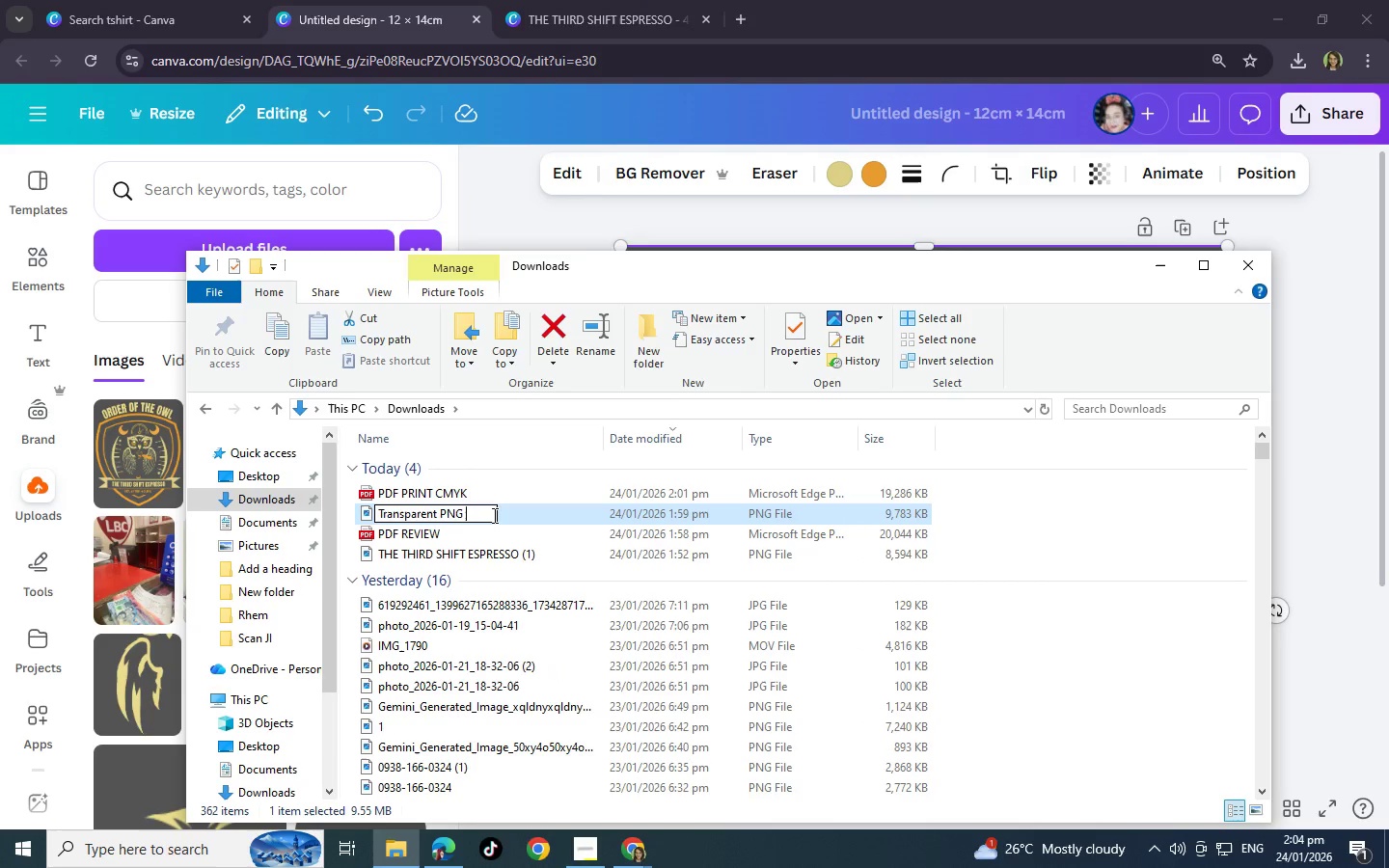 
key(Backspace)
 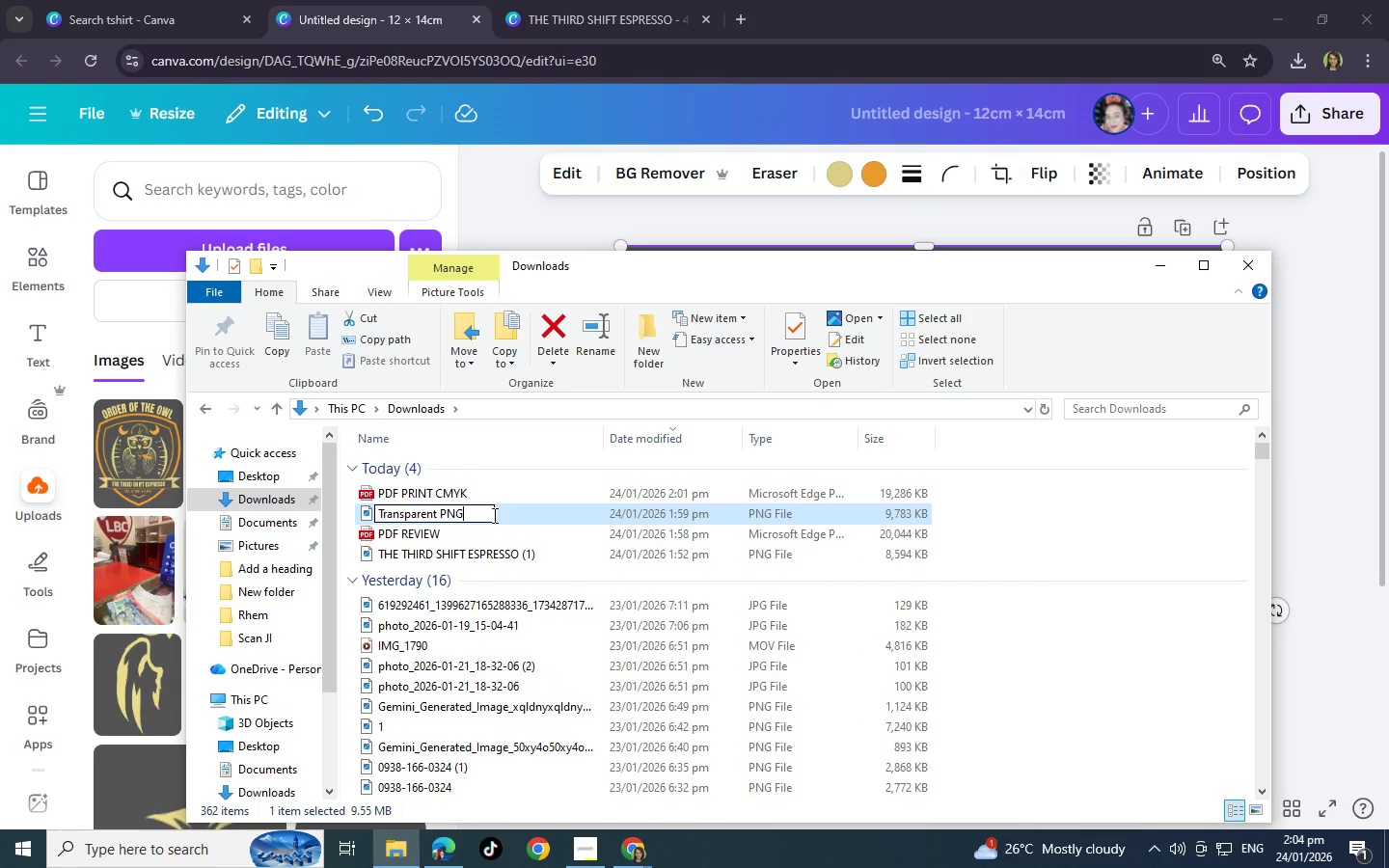 
key(Backspace)
 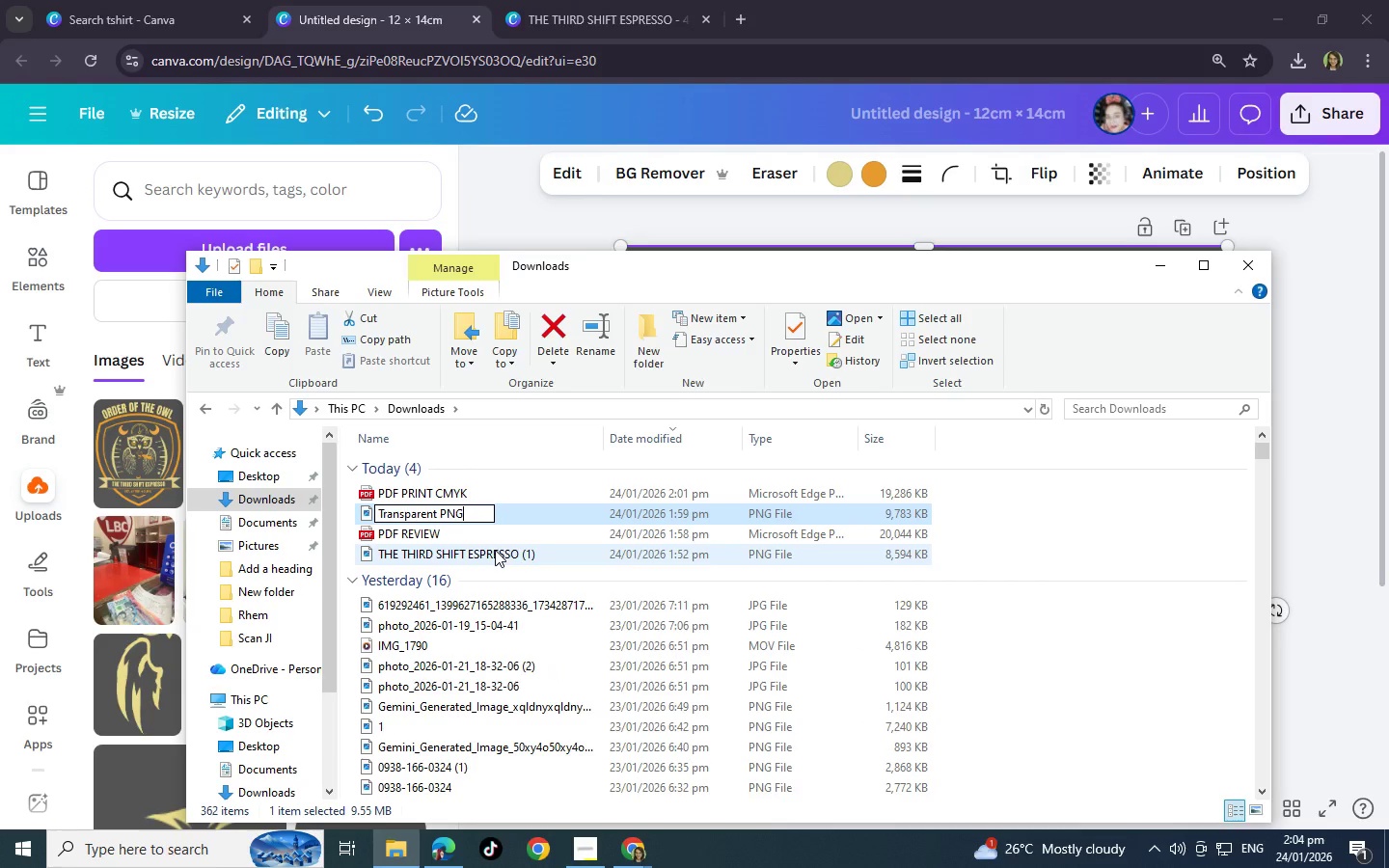 
key(Enter)
 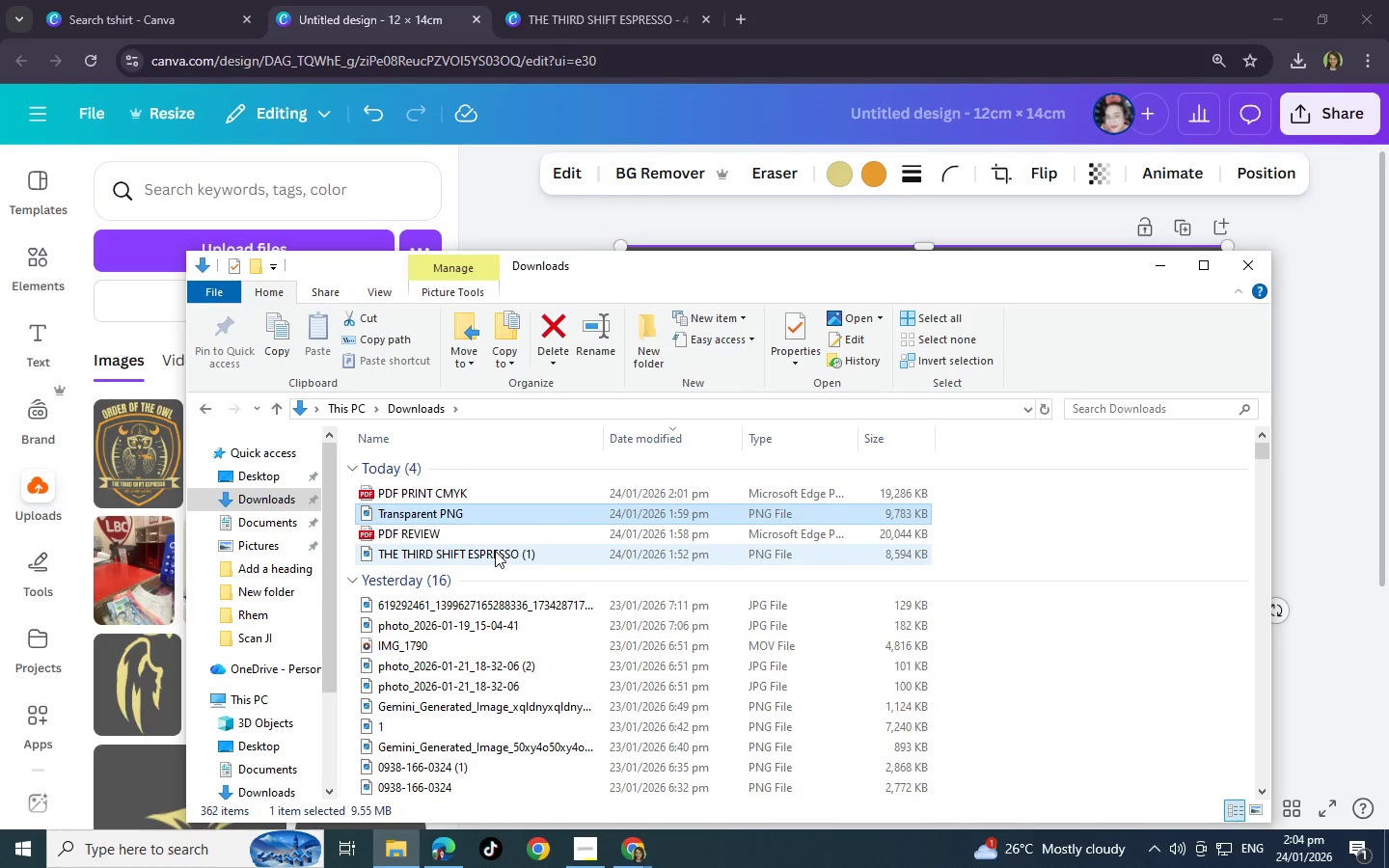 
key(Alt+Tab)
 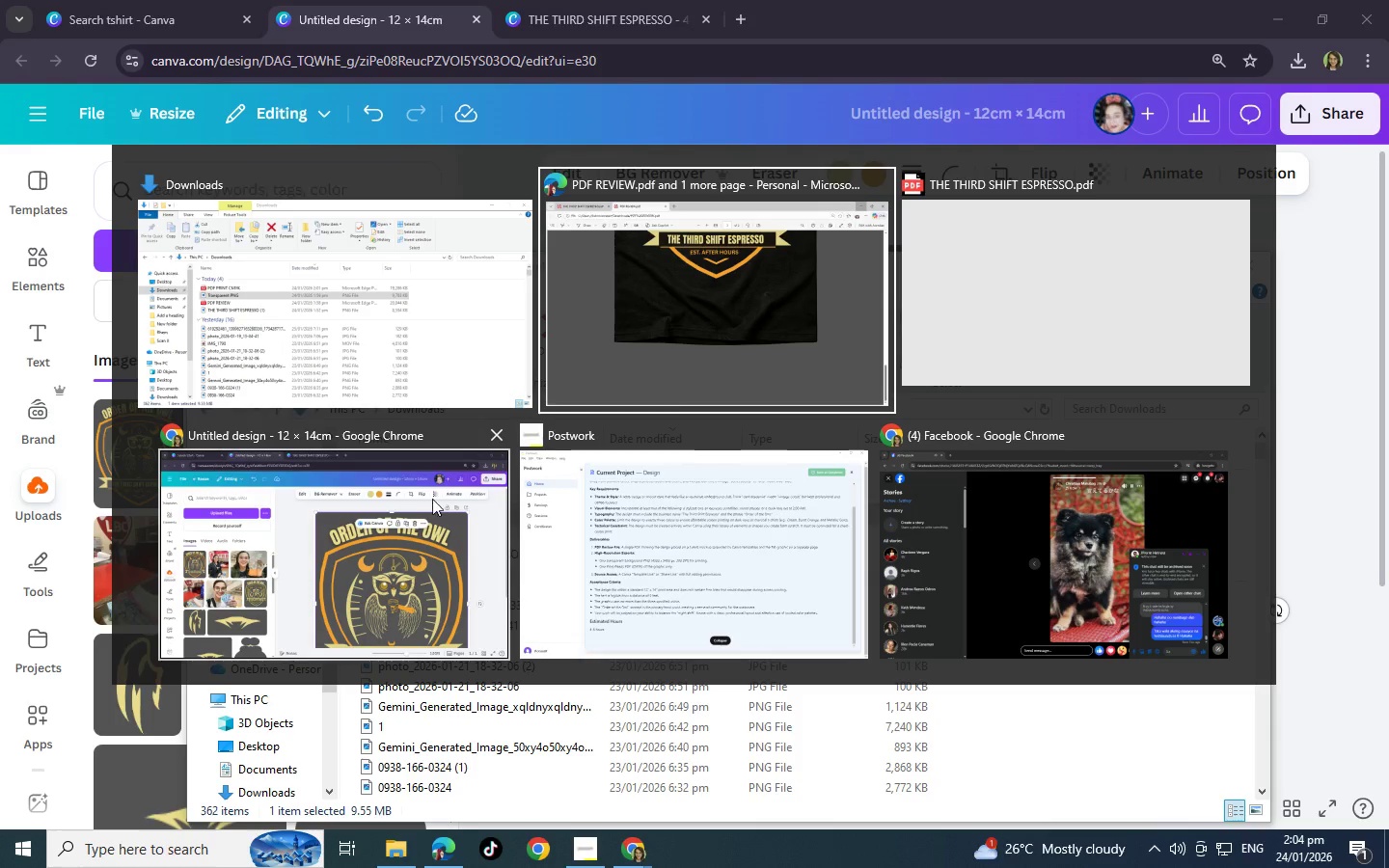 
left_click([299, 586])
 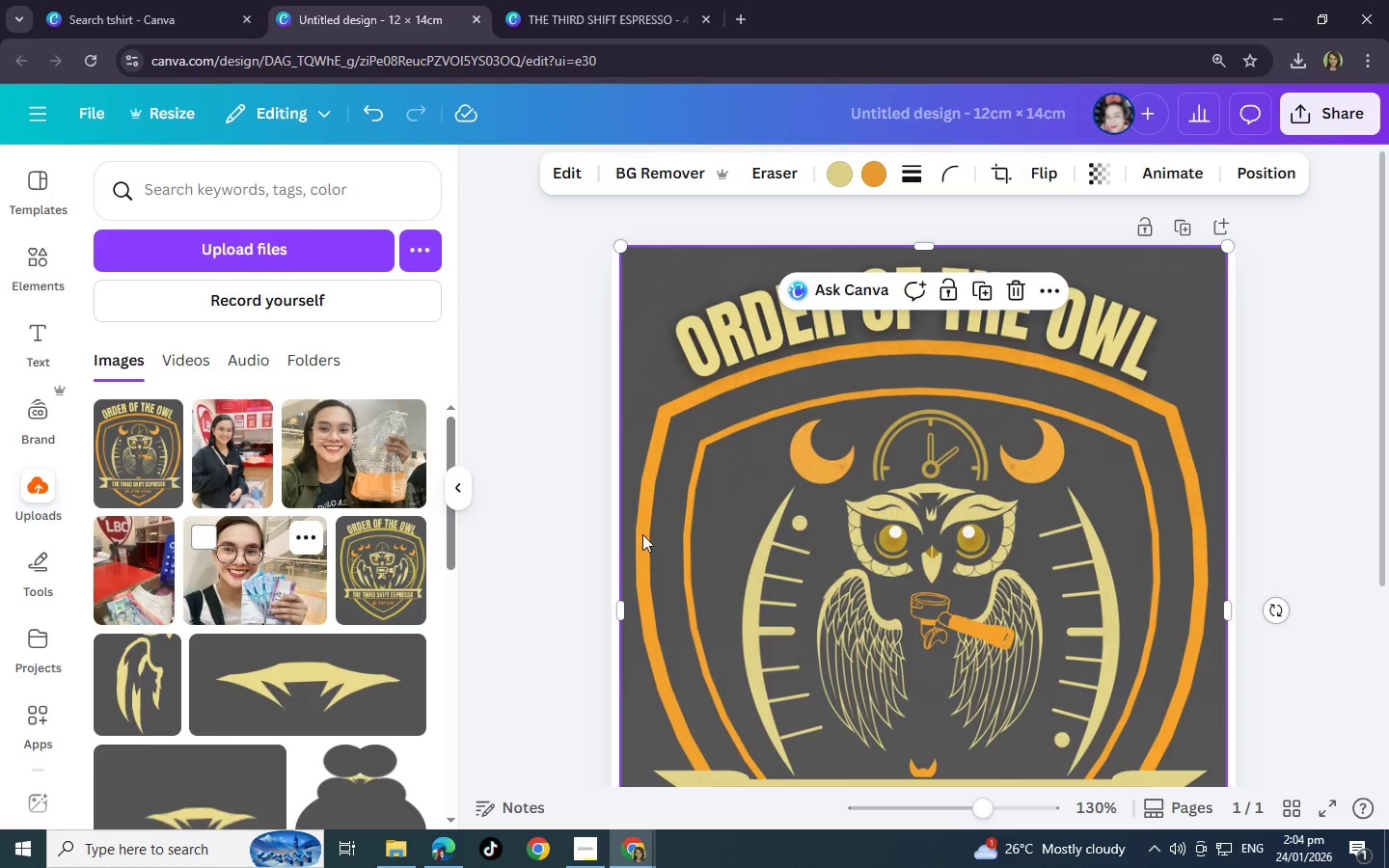 
scroll: coordinate [577, 584], scroll_direction: down, amount: 5.0
 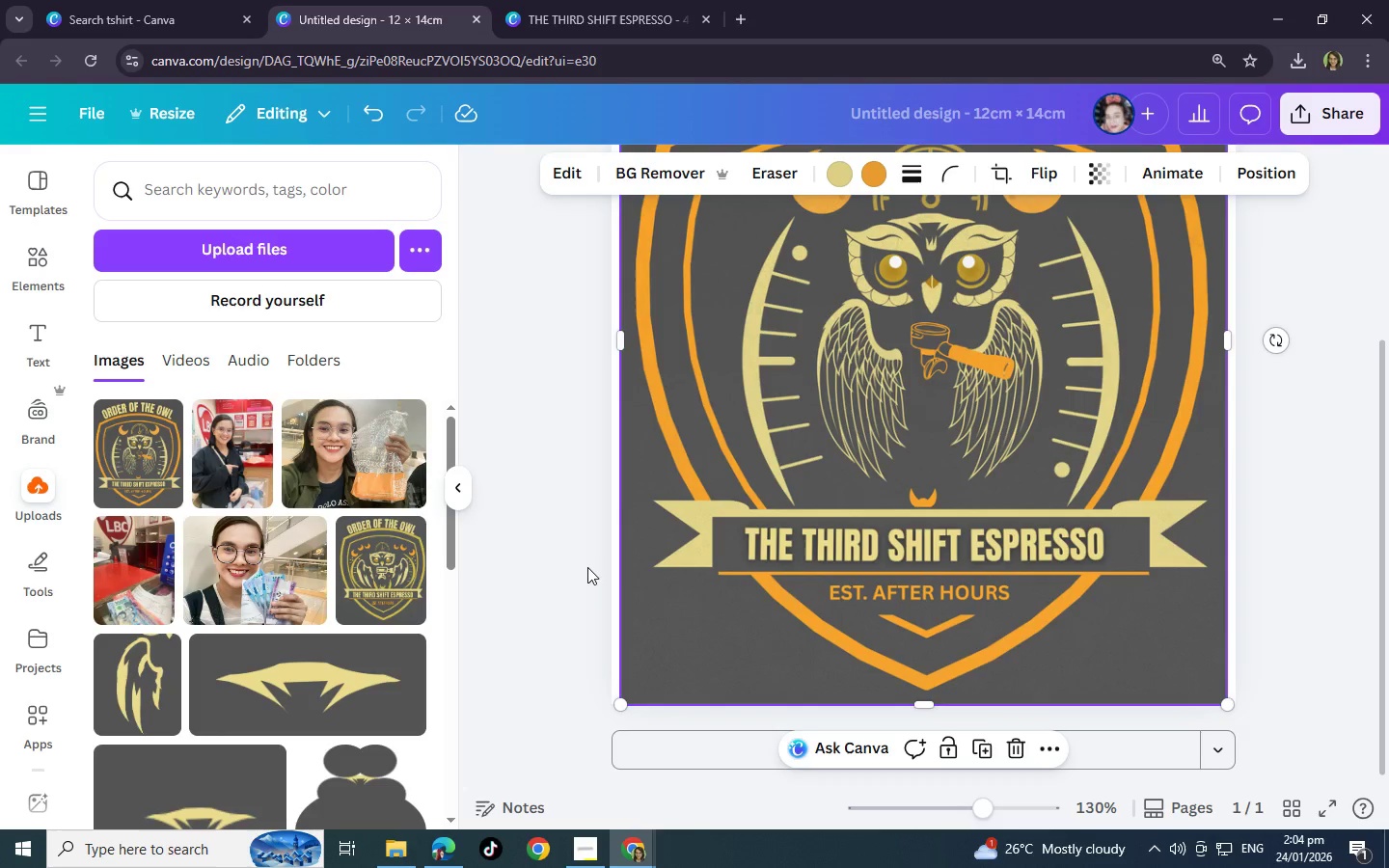 
left_click([587, 567])
 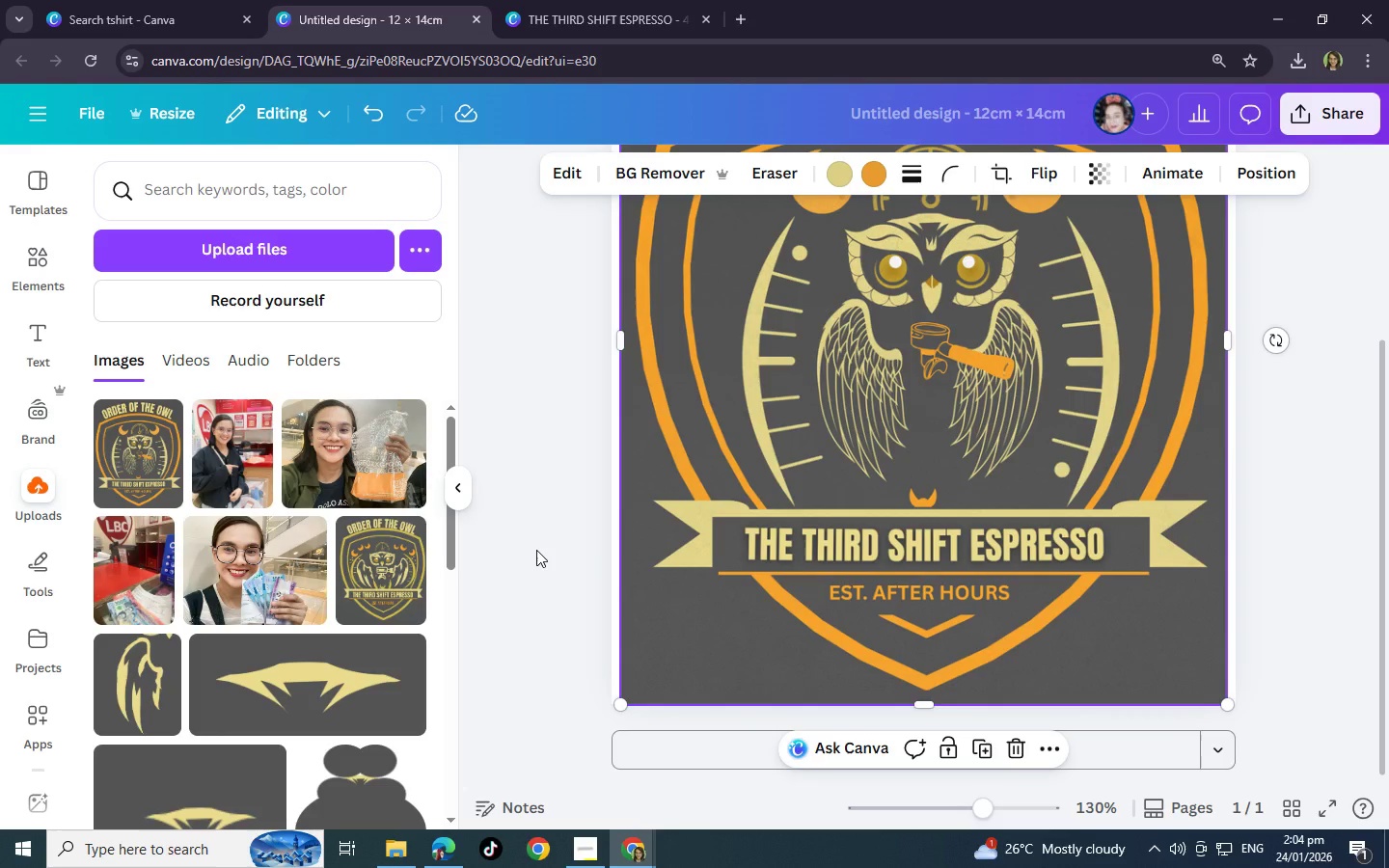 
scroll: coordinate [536, 550], scroll_direction: down, amount: 2.0
 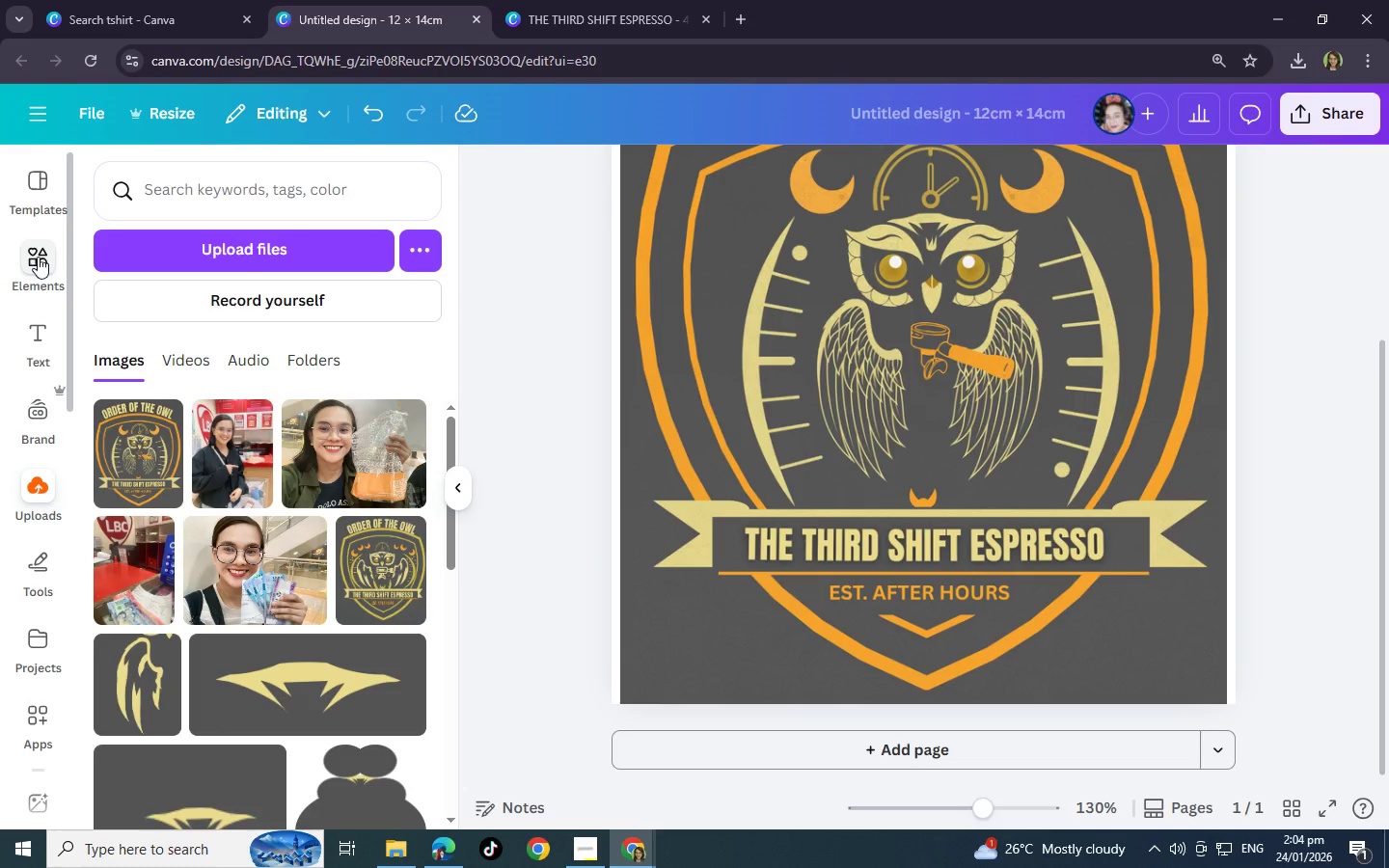 
scroll: coordinate [1136, 409], scroll_direction: up, amount: 2.0
 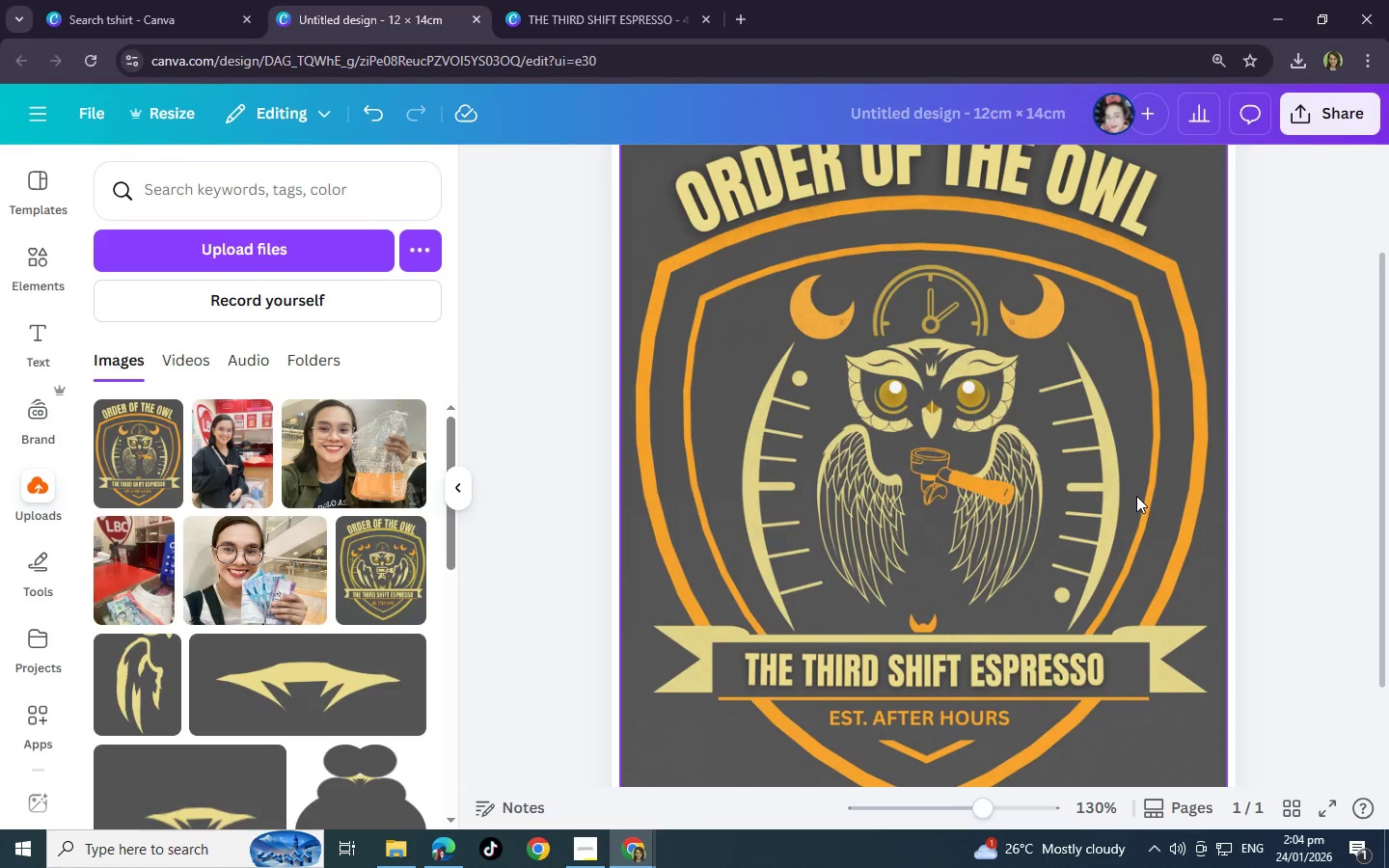 
scroll: coordinate [1135, 496], scroll_direction: down, amount: 3.0
 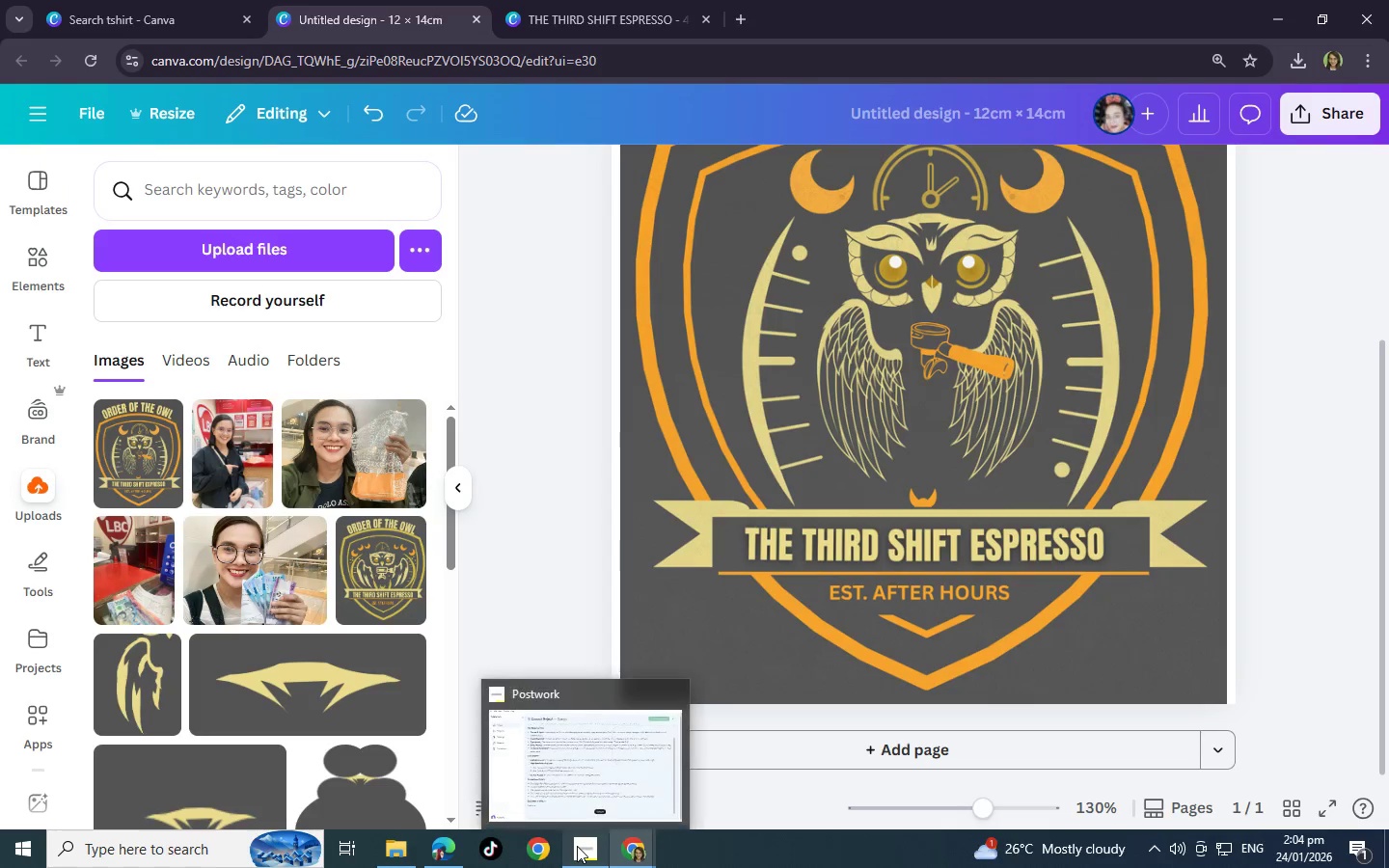 
left_click([577, 846])